 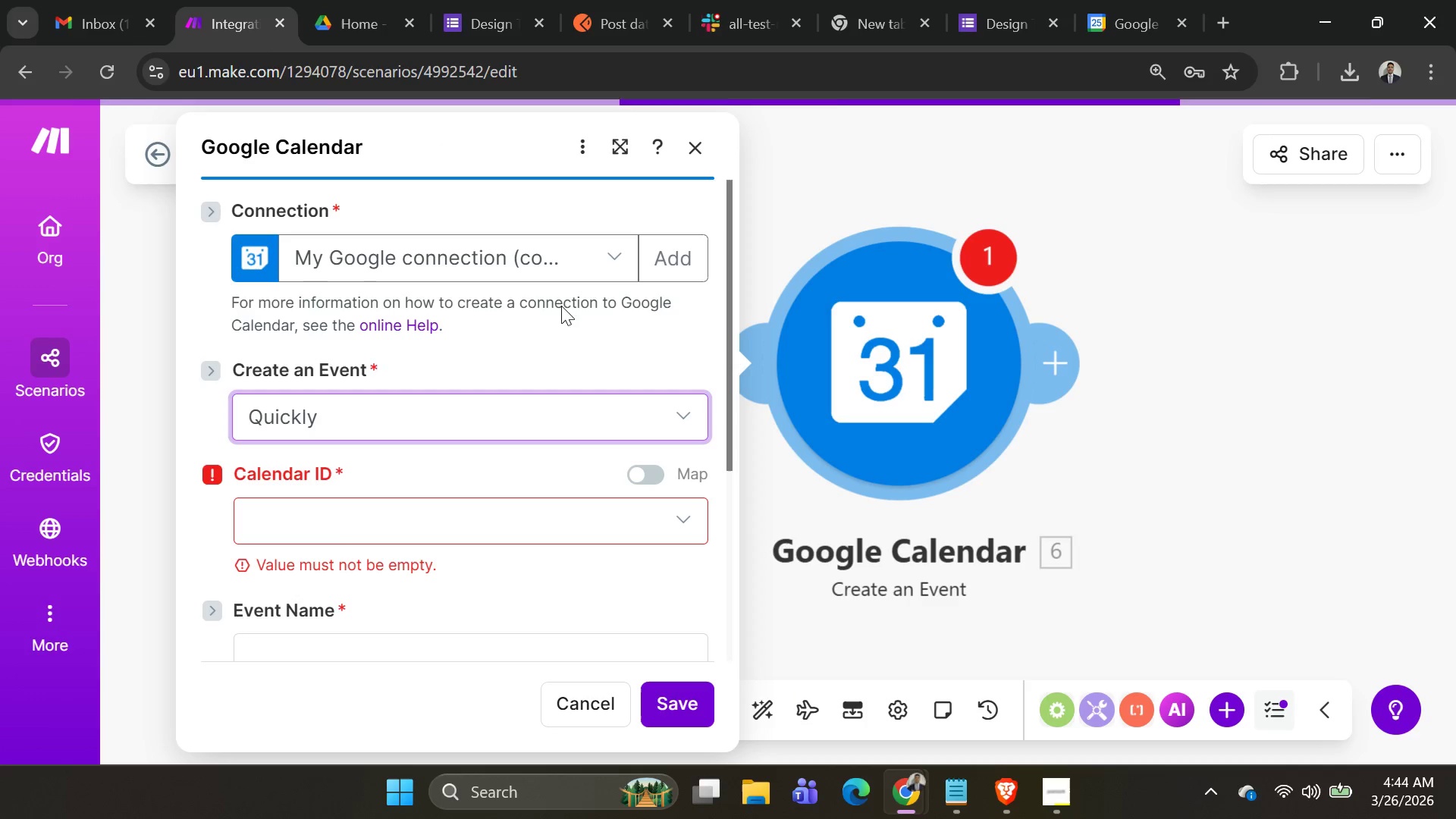 
left_click([523, 529])
 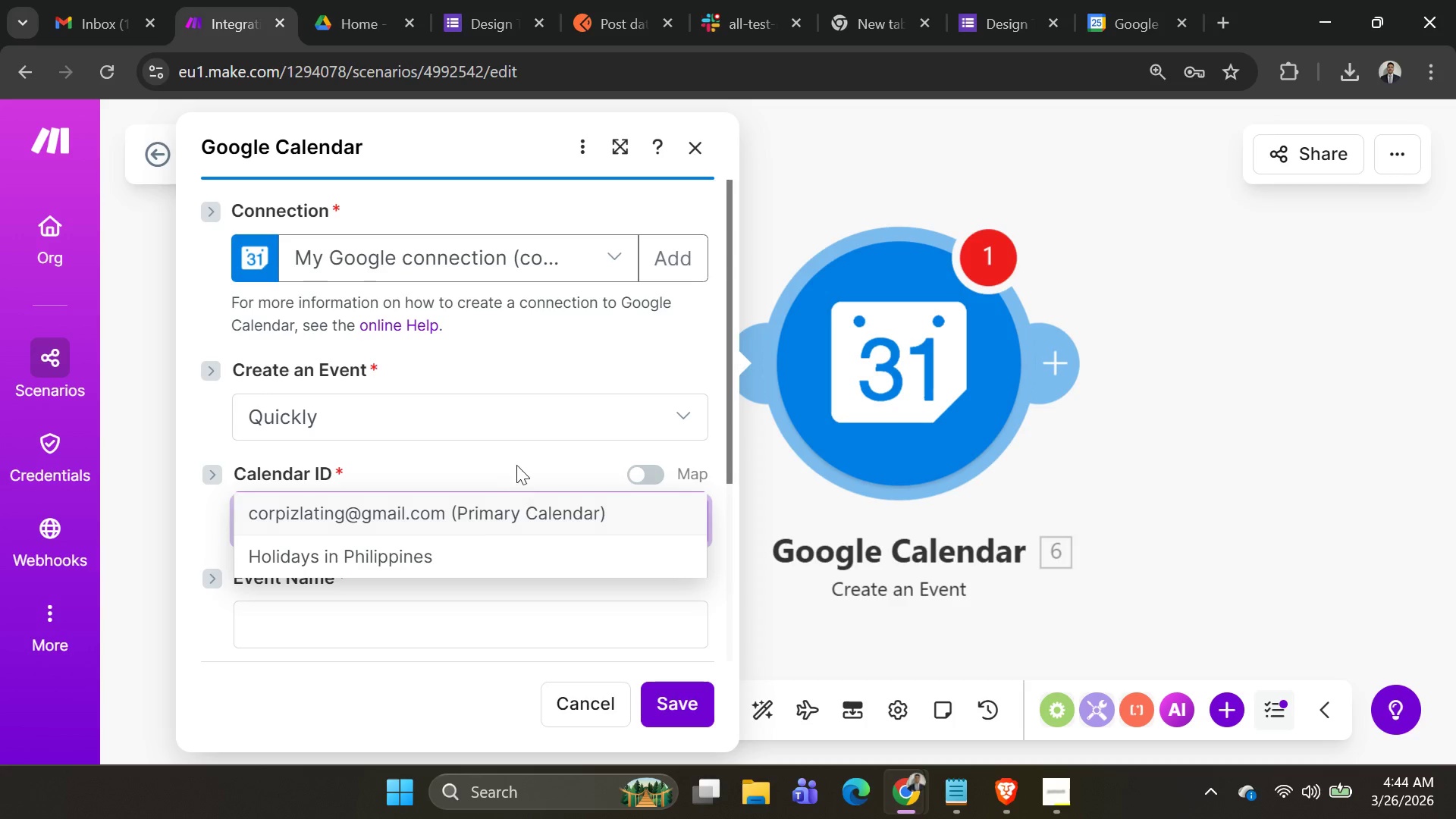 
left_click([513, 444])
 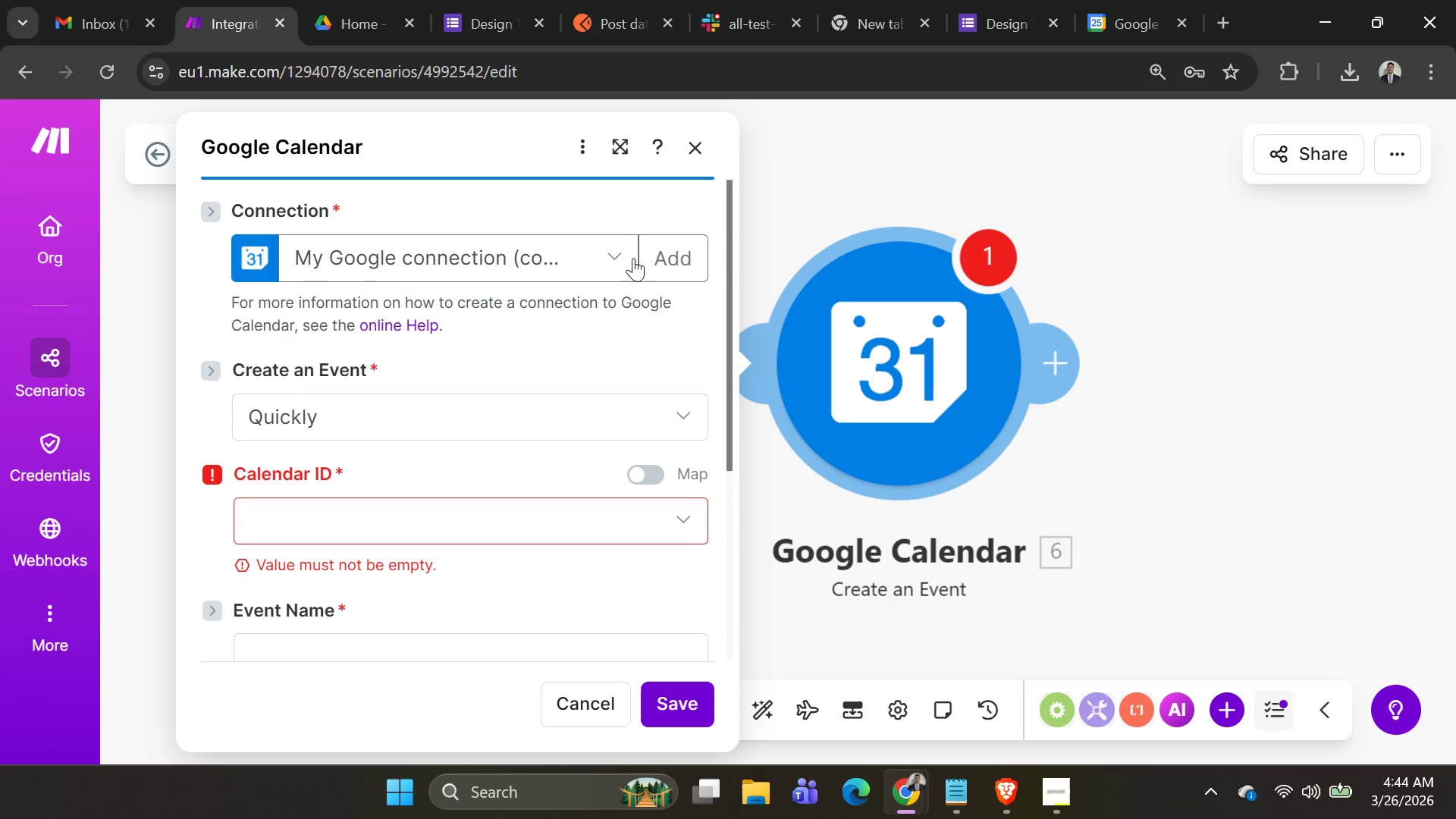 
left_click([656, 247])
 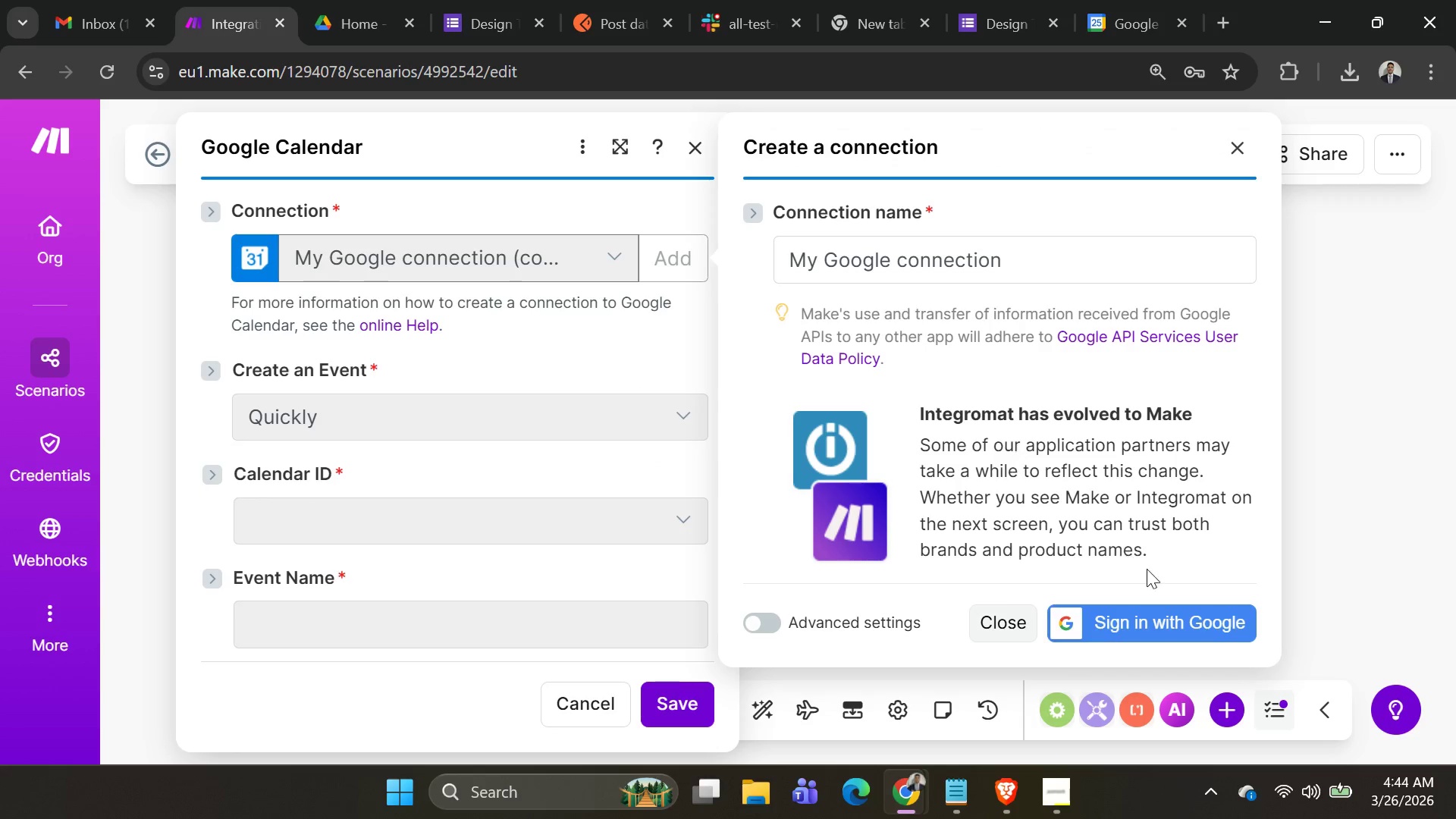 
left_click([1191, 625])
 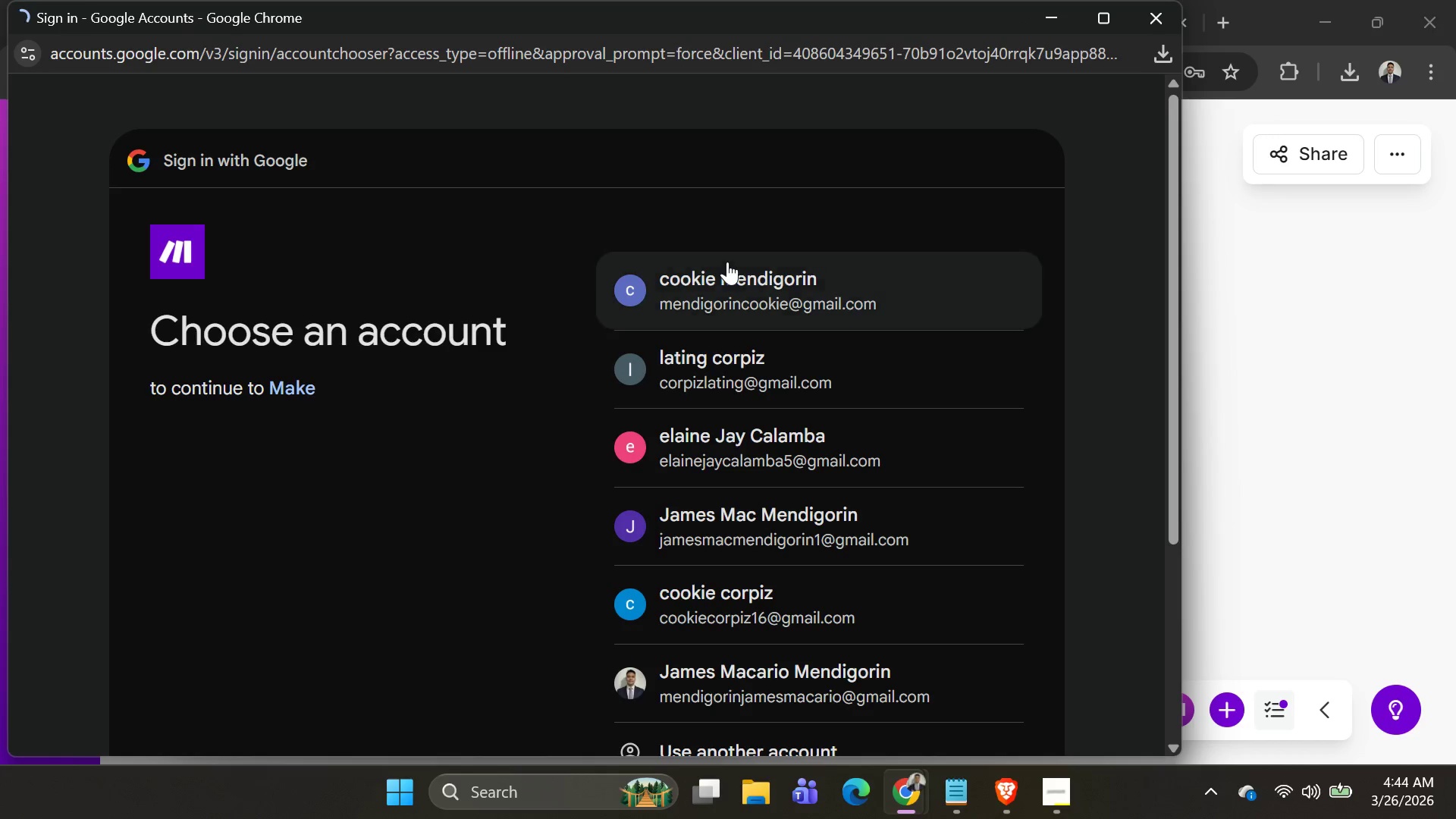 
left_click([898, 360])
 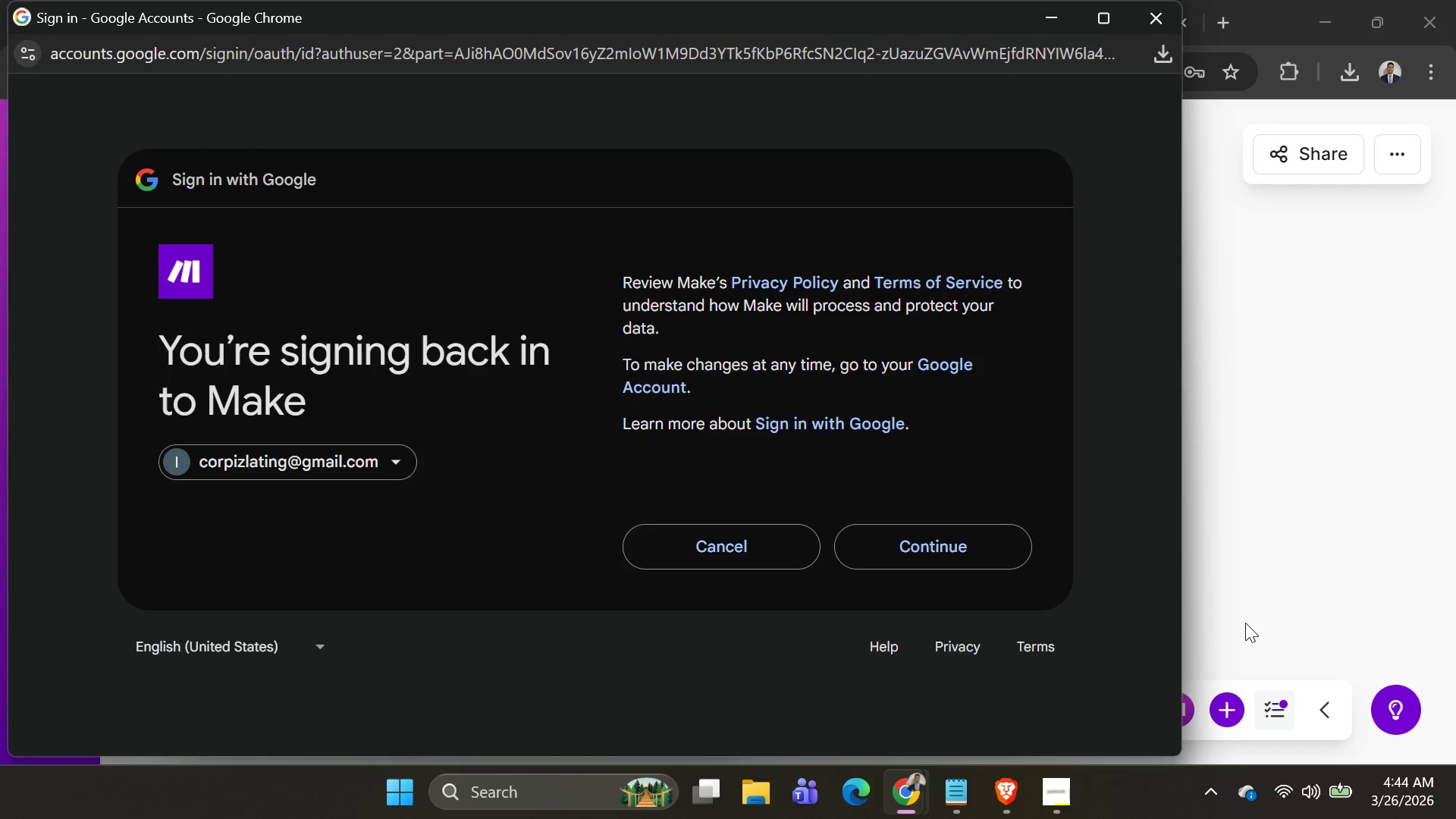 
left_click([967, 550])
 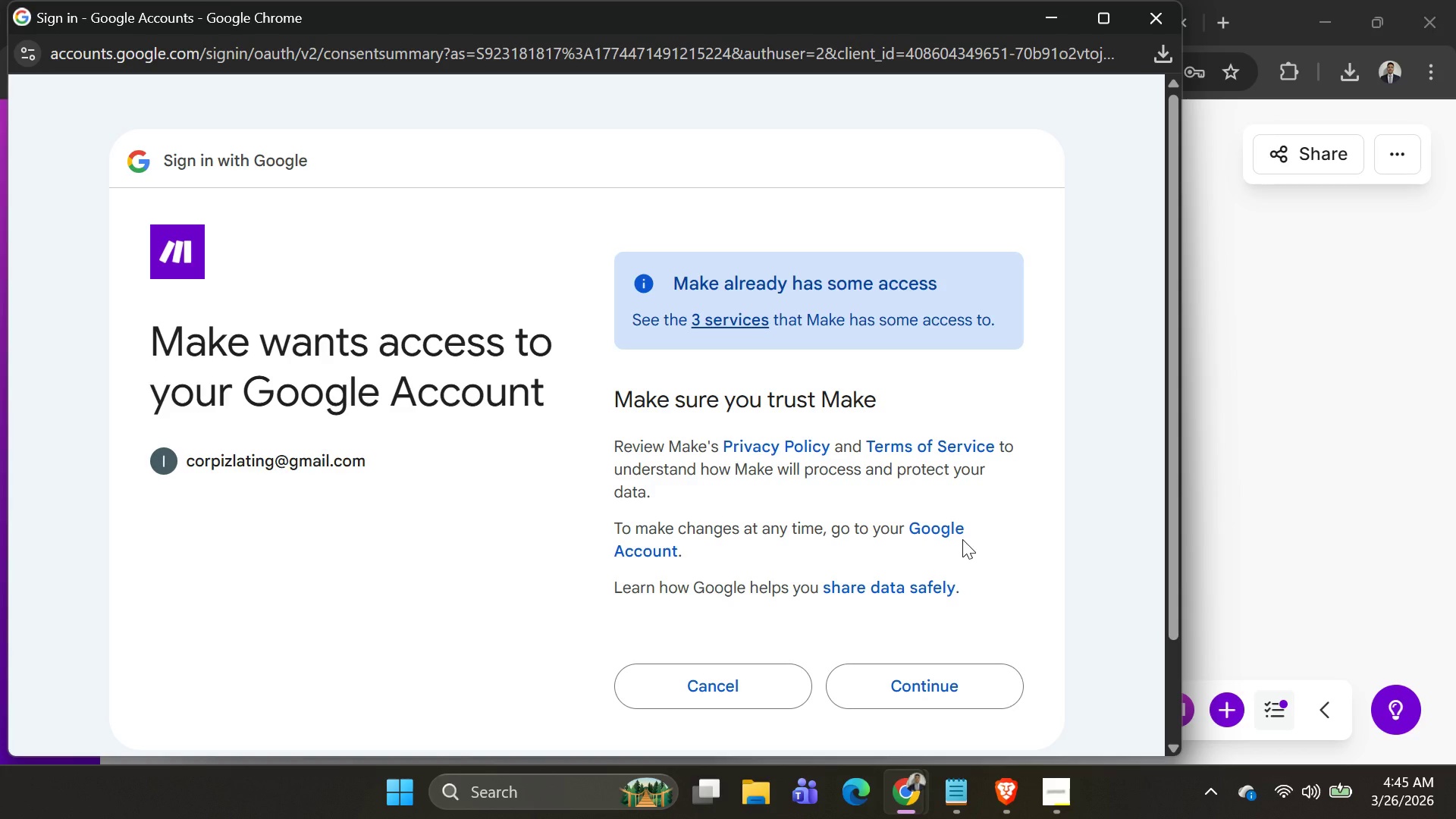 
wait(7.69)
 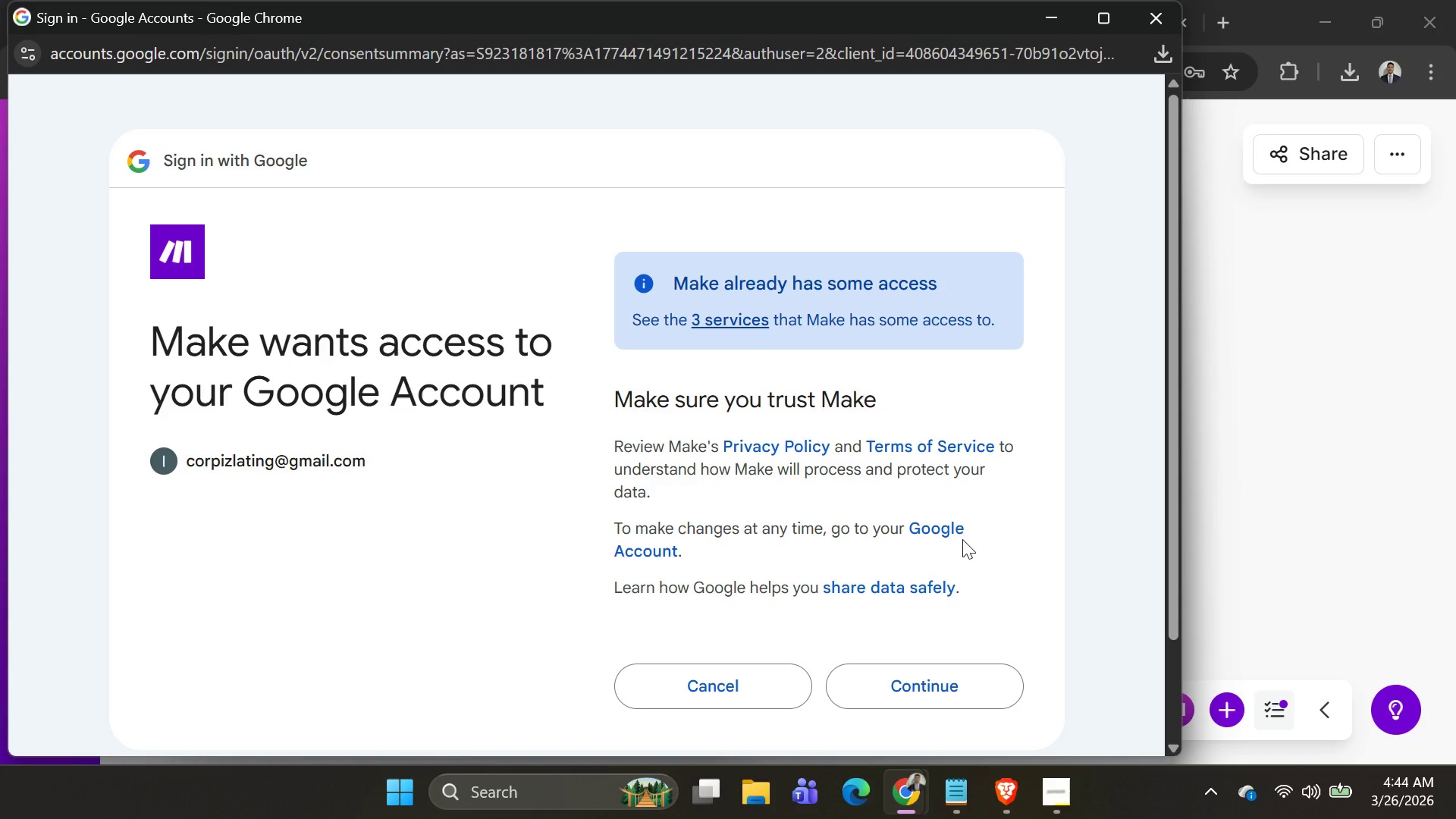 
left_click([924, 700])
 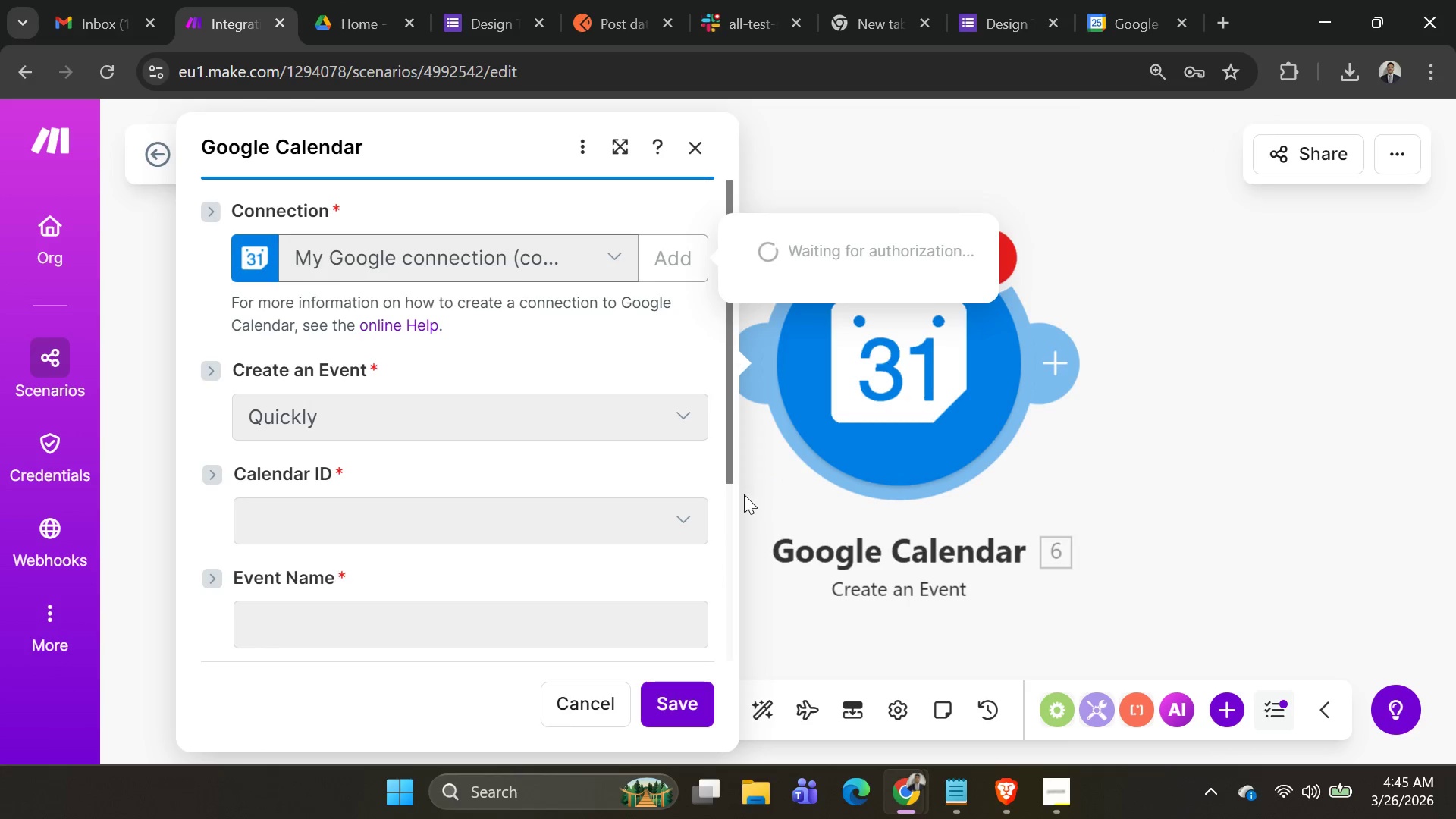 
wait(8.73)
 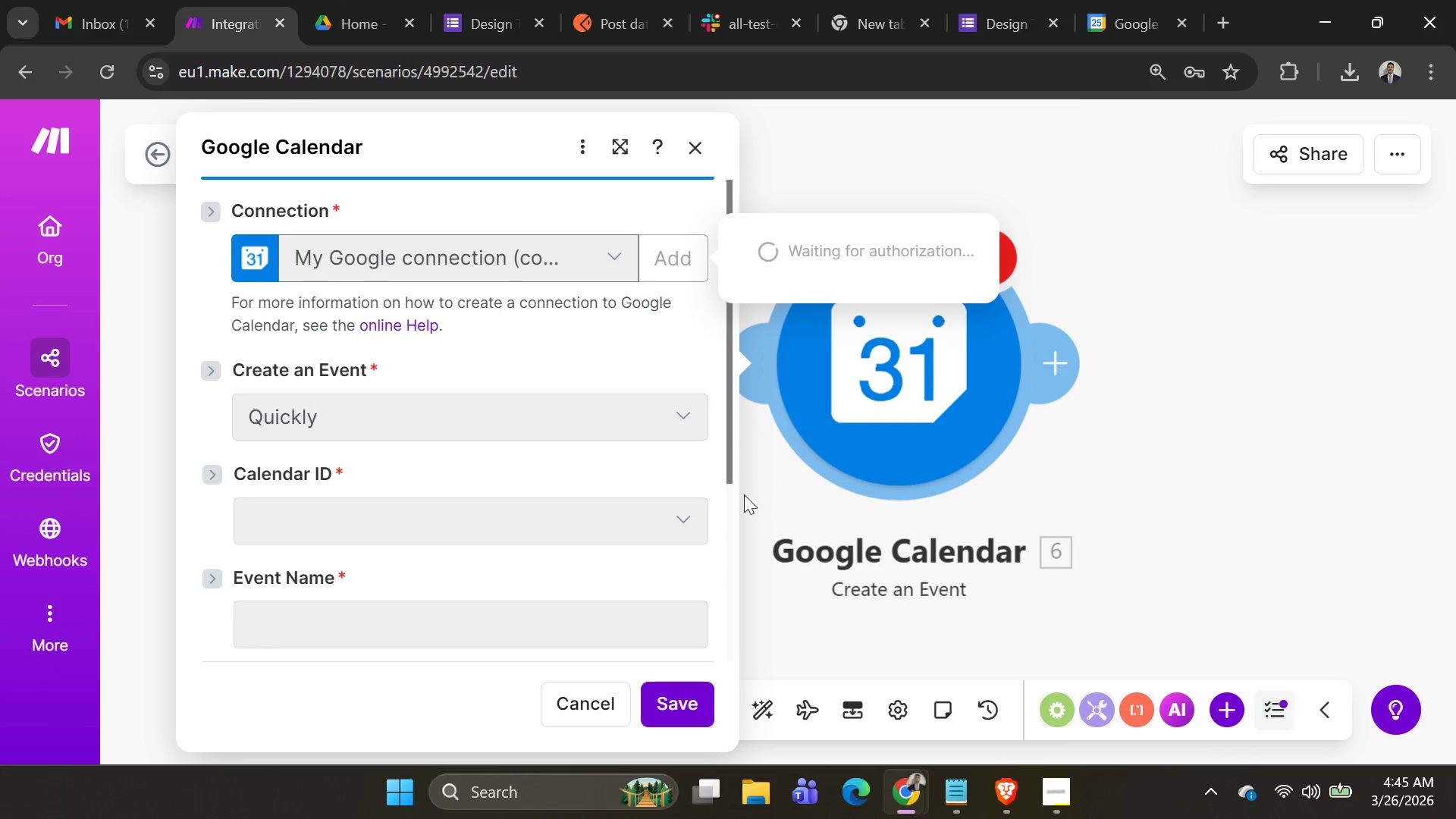 
left_click([488, 416])
 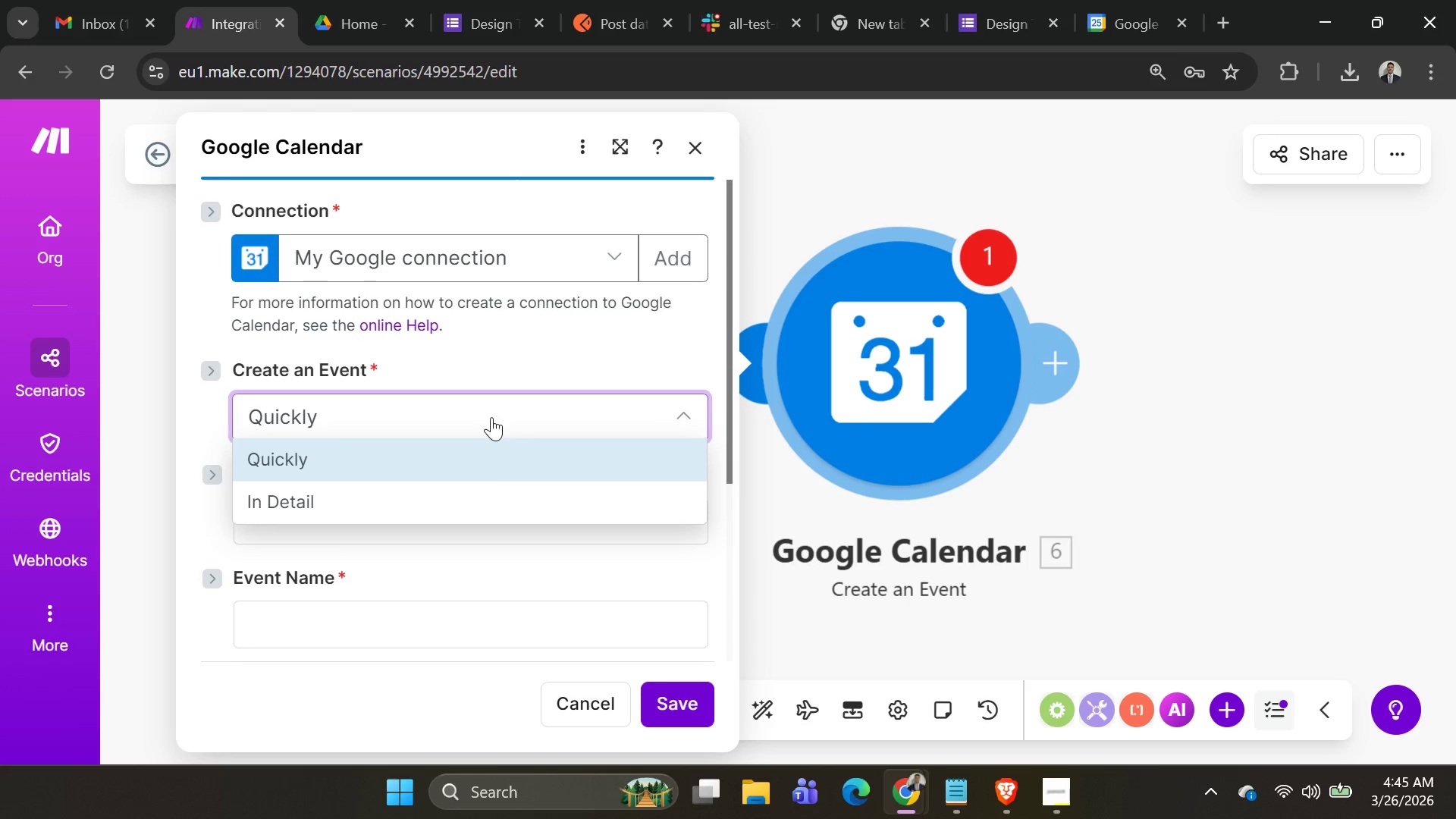 
left_click([491, 498])
 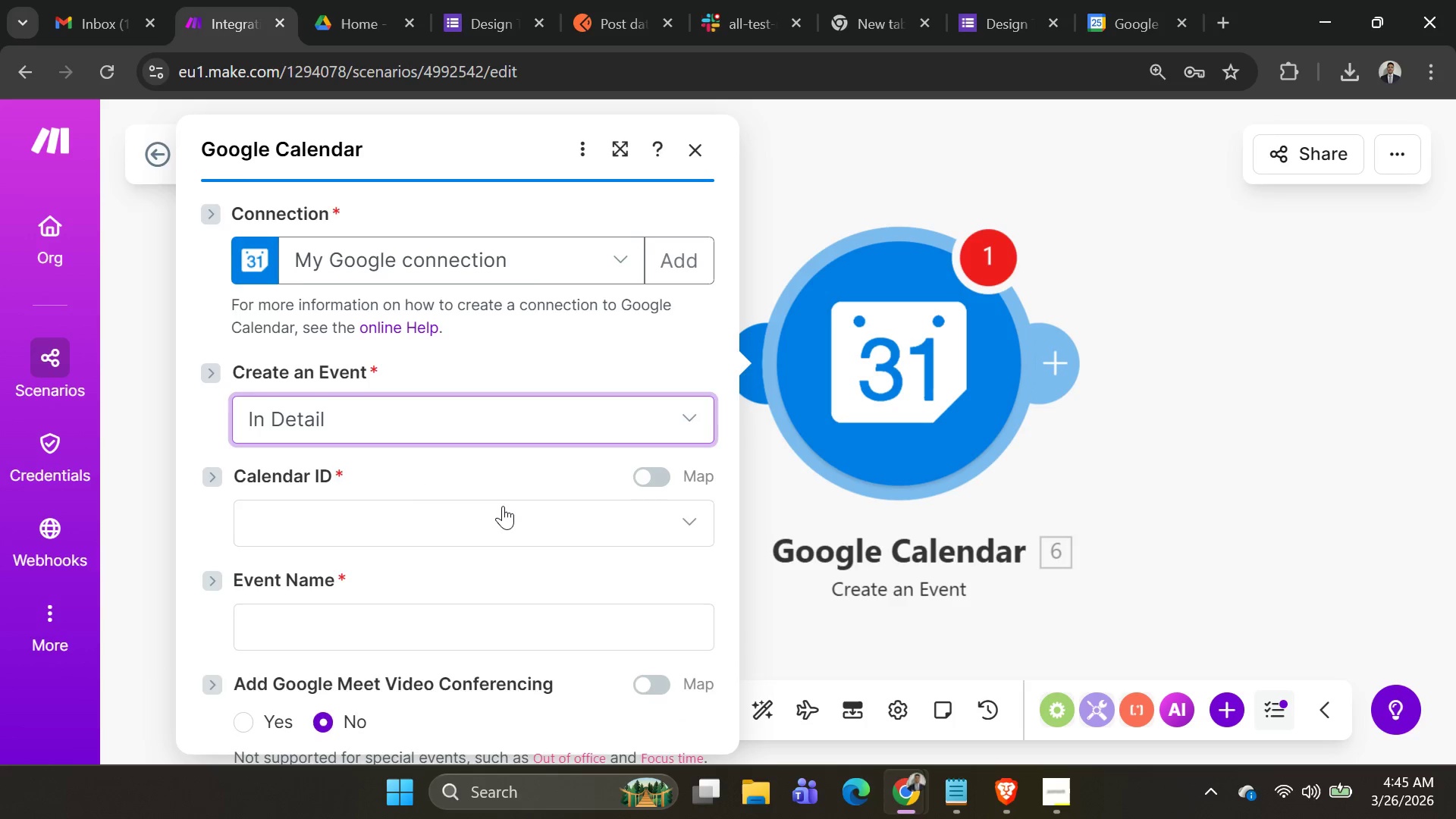 
left_click([501, 513])
 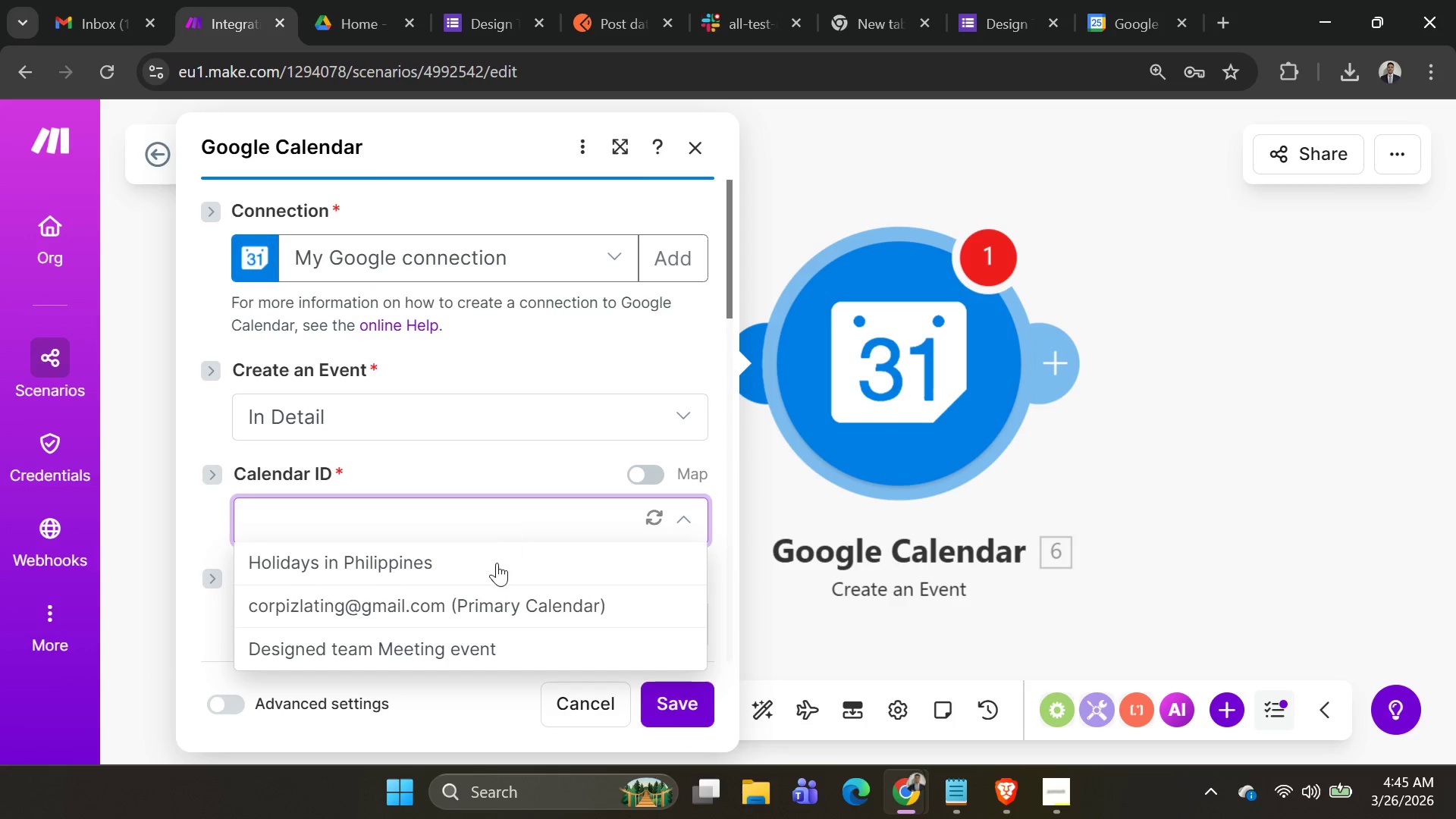 
left_click([485, 645])
 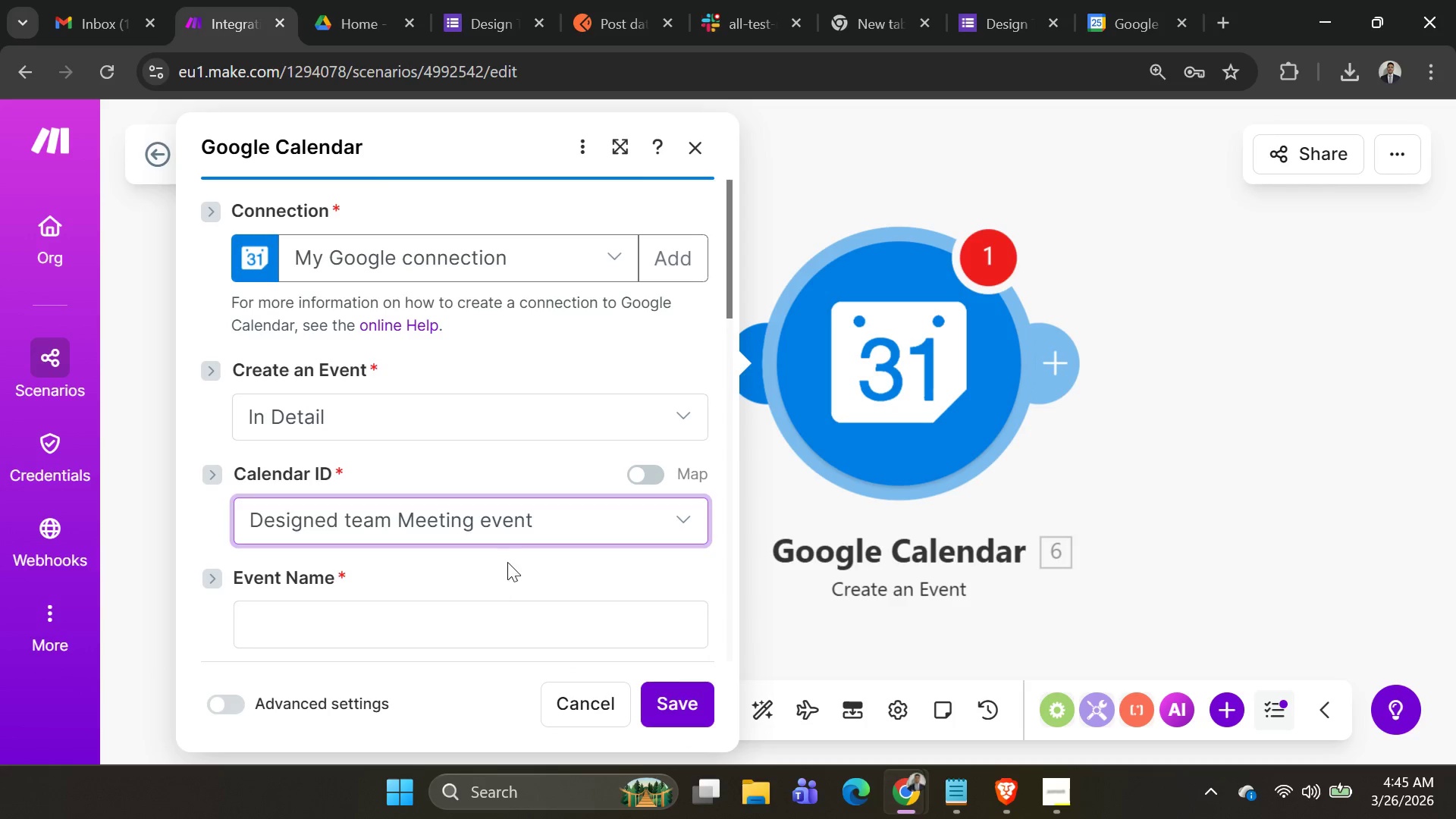 
scroll: coordinate [510, 579], scroll_direction: down, amount: 2.0
 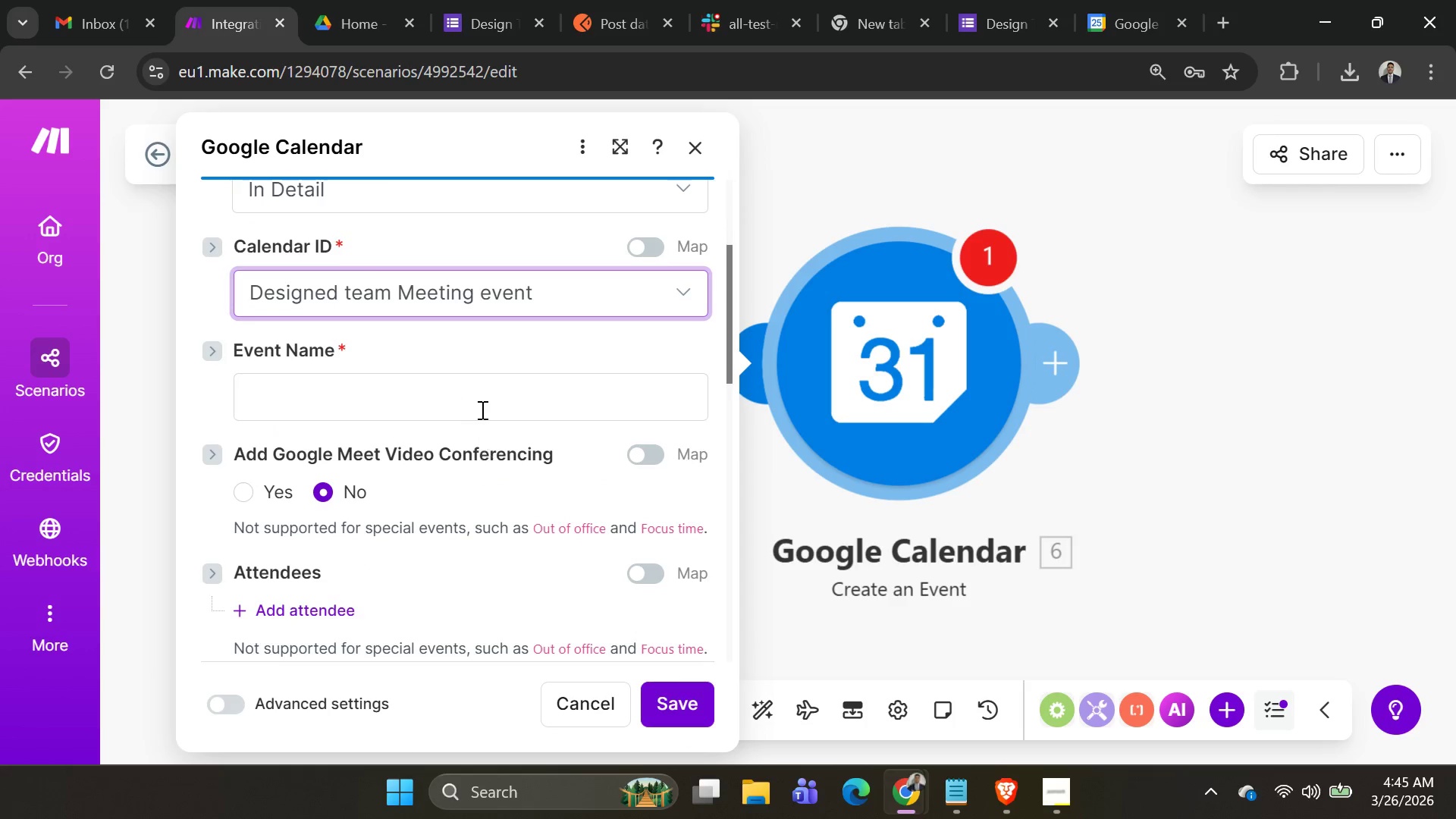 
left_click([481, 396])
 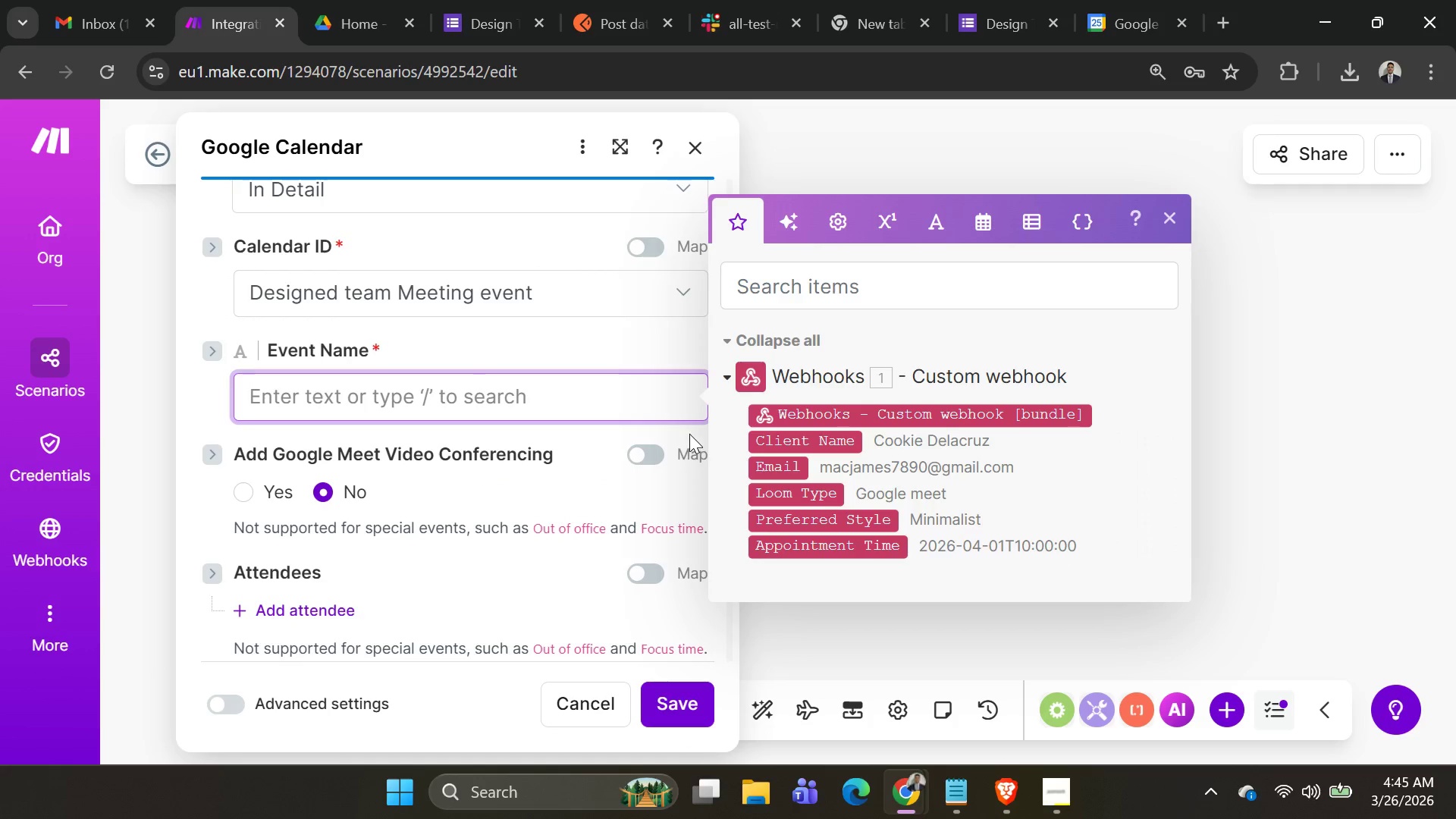 
mouse_move([763, 466])
 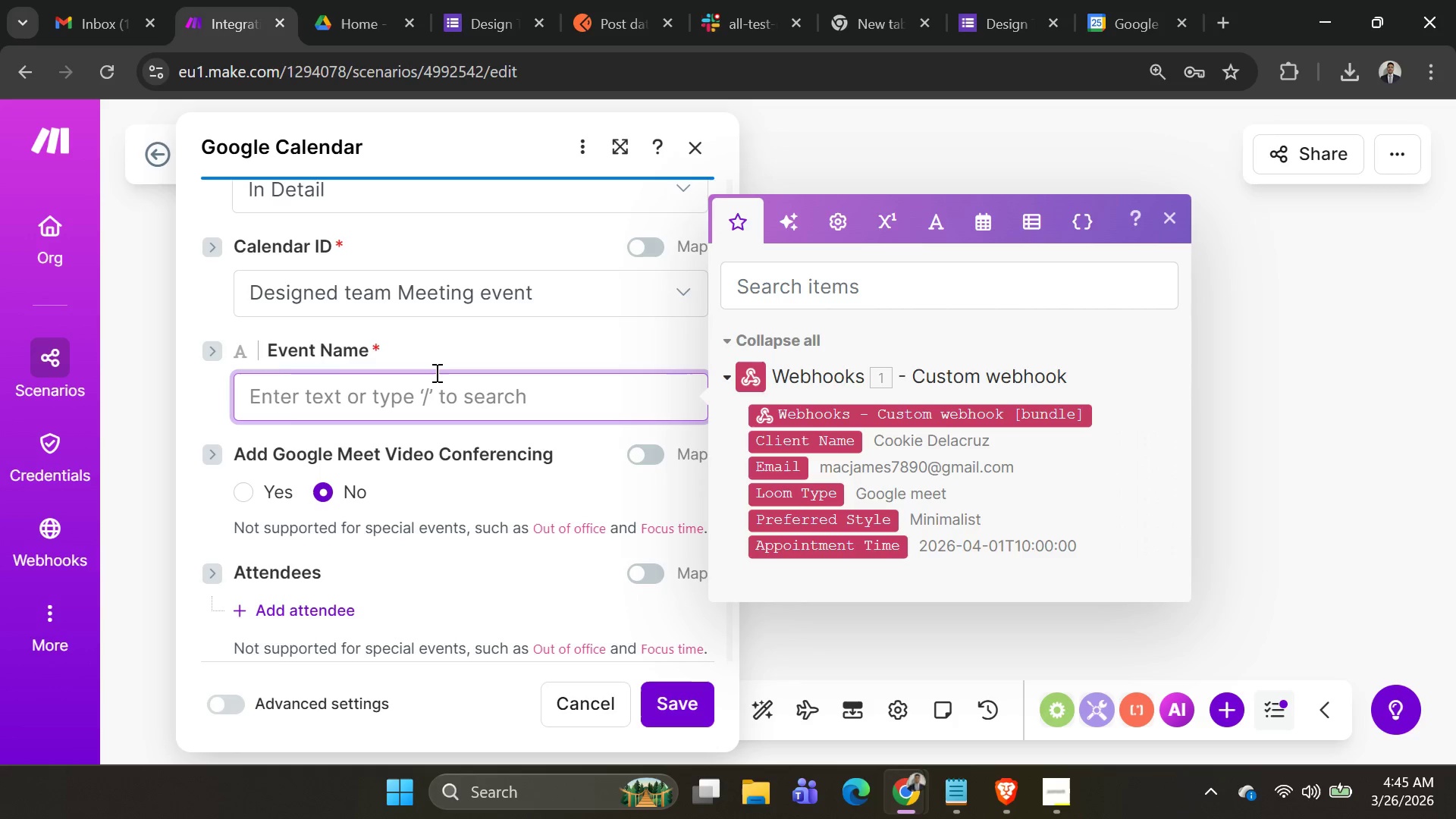 
wait(17.99)
 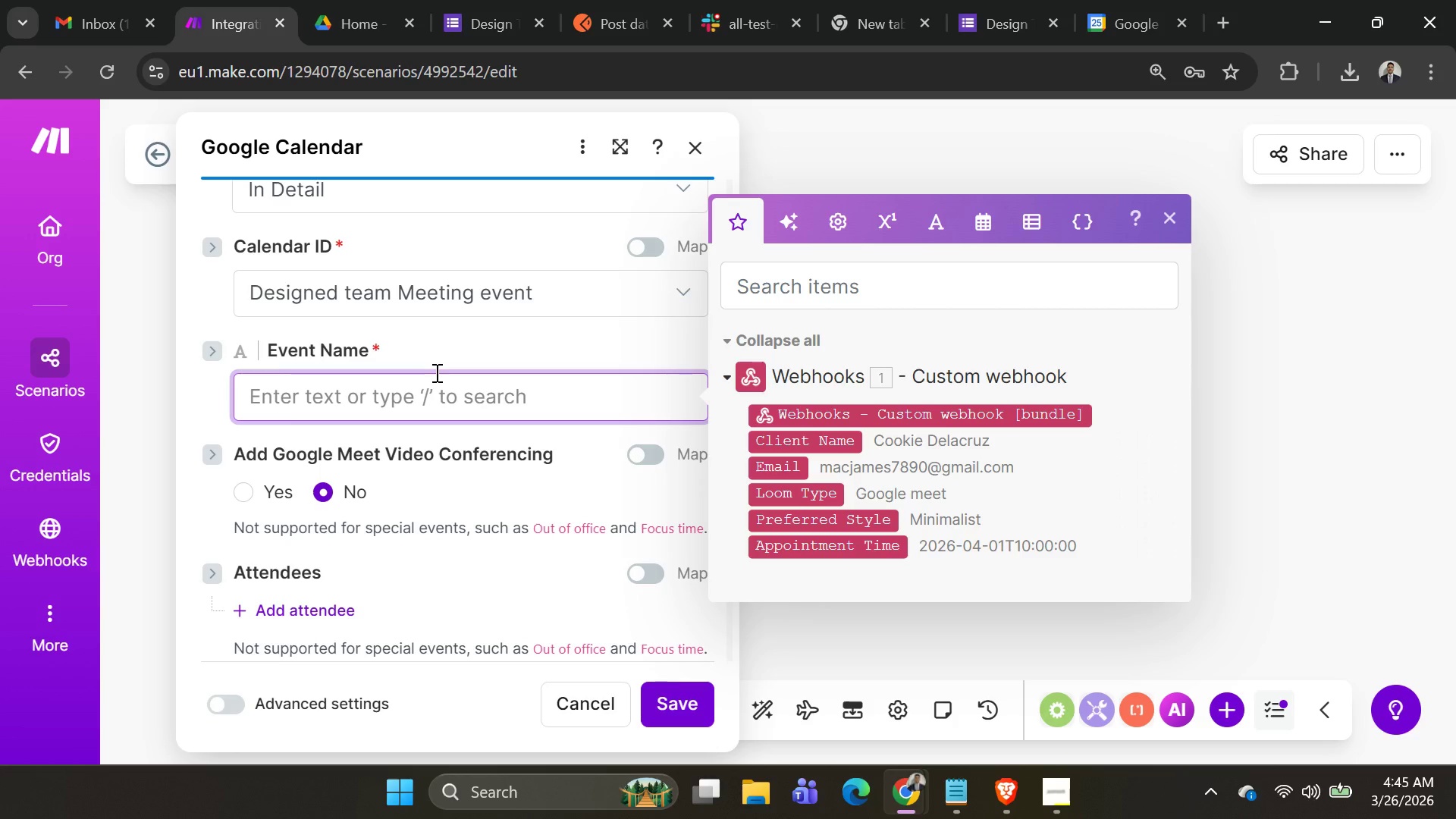 
type(Consultation with )
 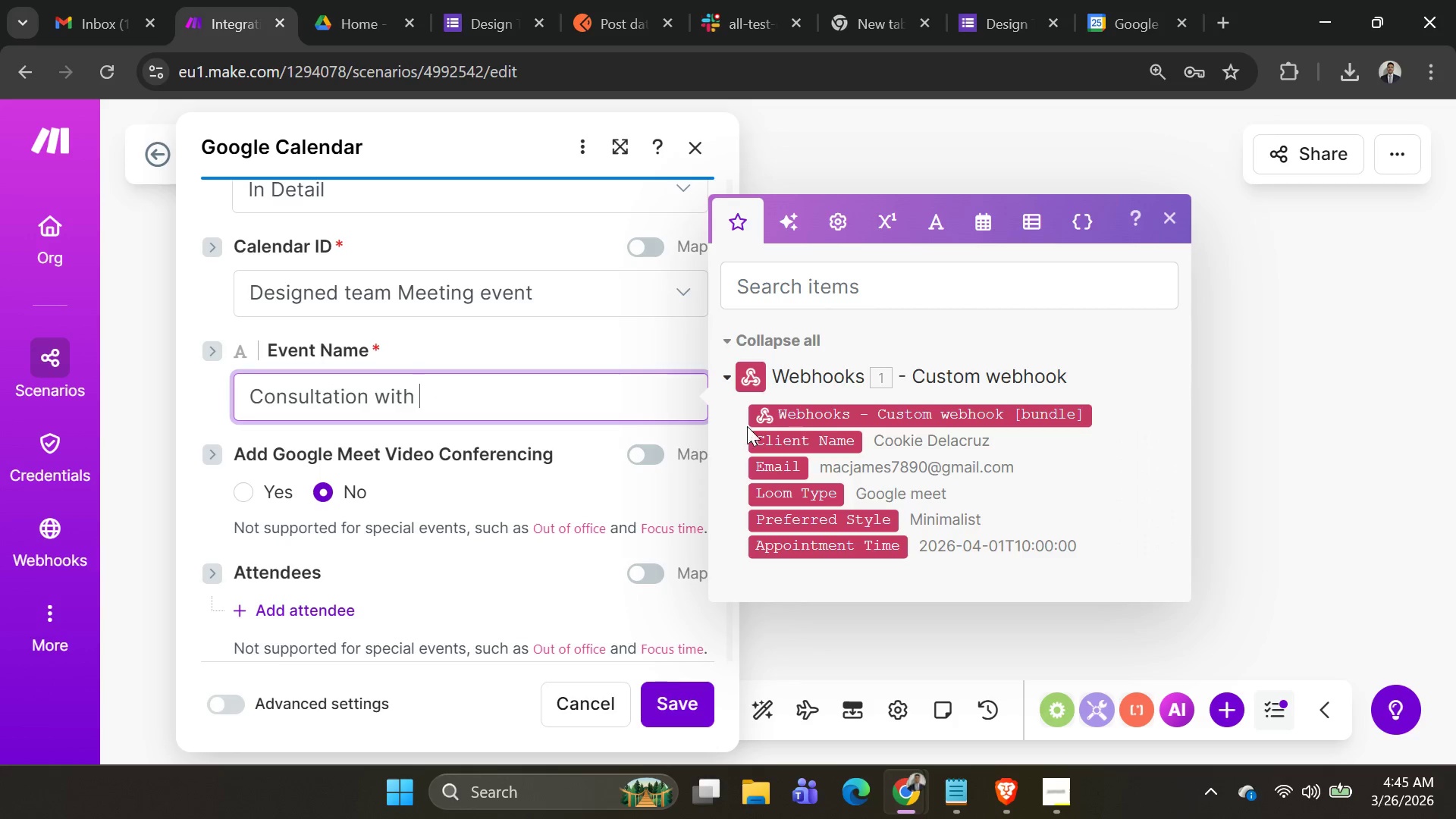 
left_click([789, 443])
 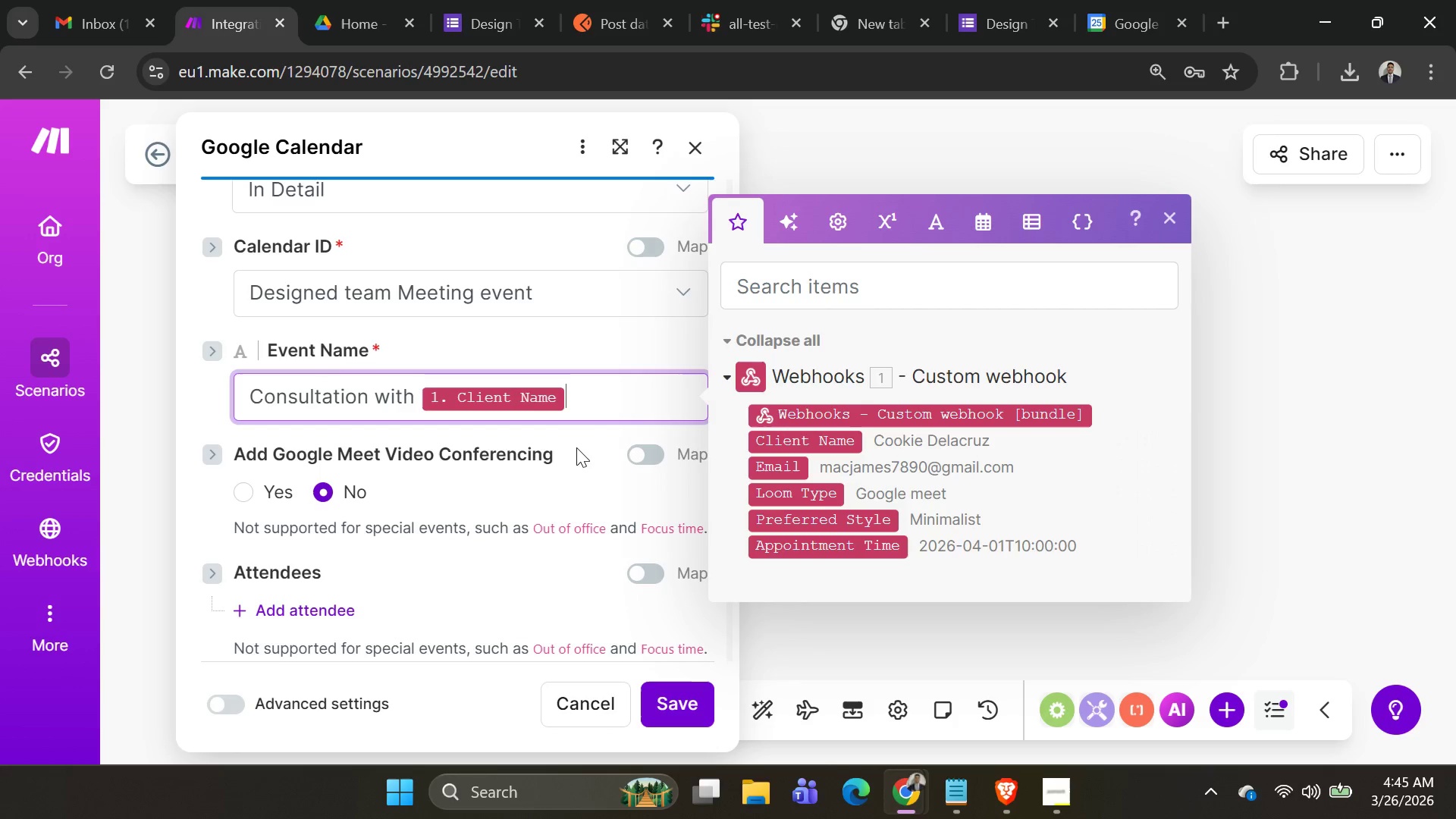 
scroll: coordinate [491, 487], scroll_direction: down, amount: 4.0
 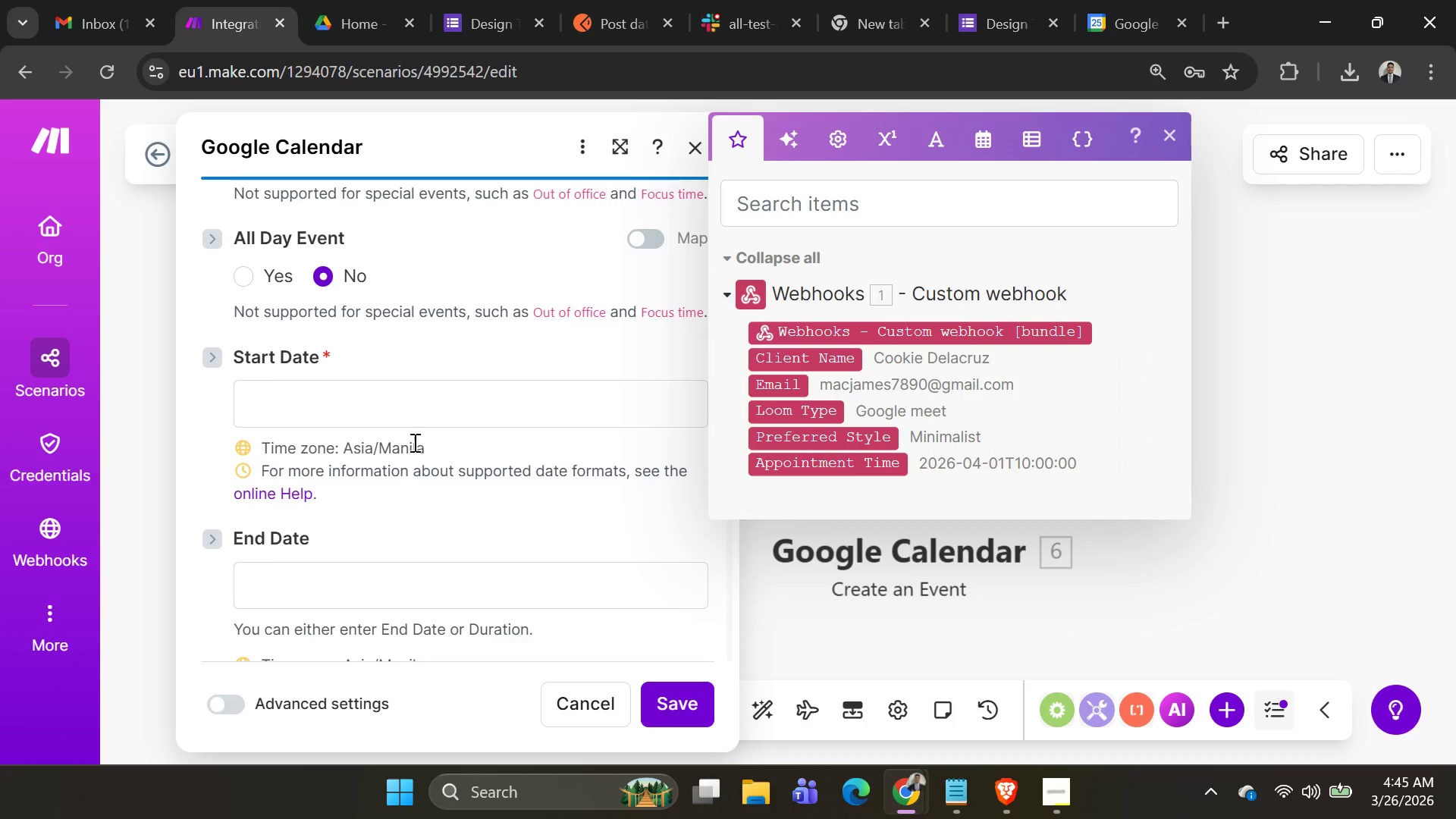 
left_click([392, 418])
 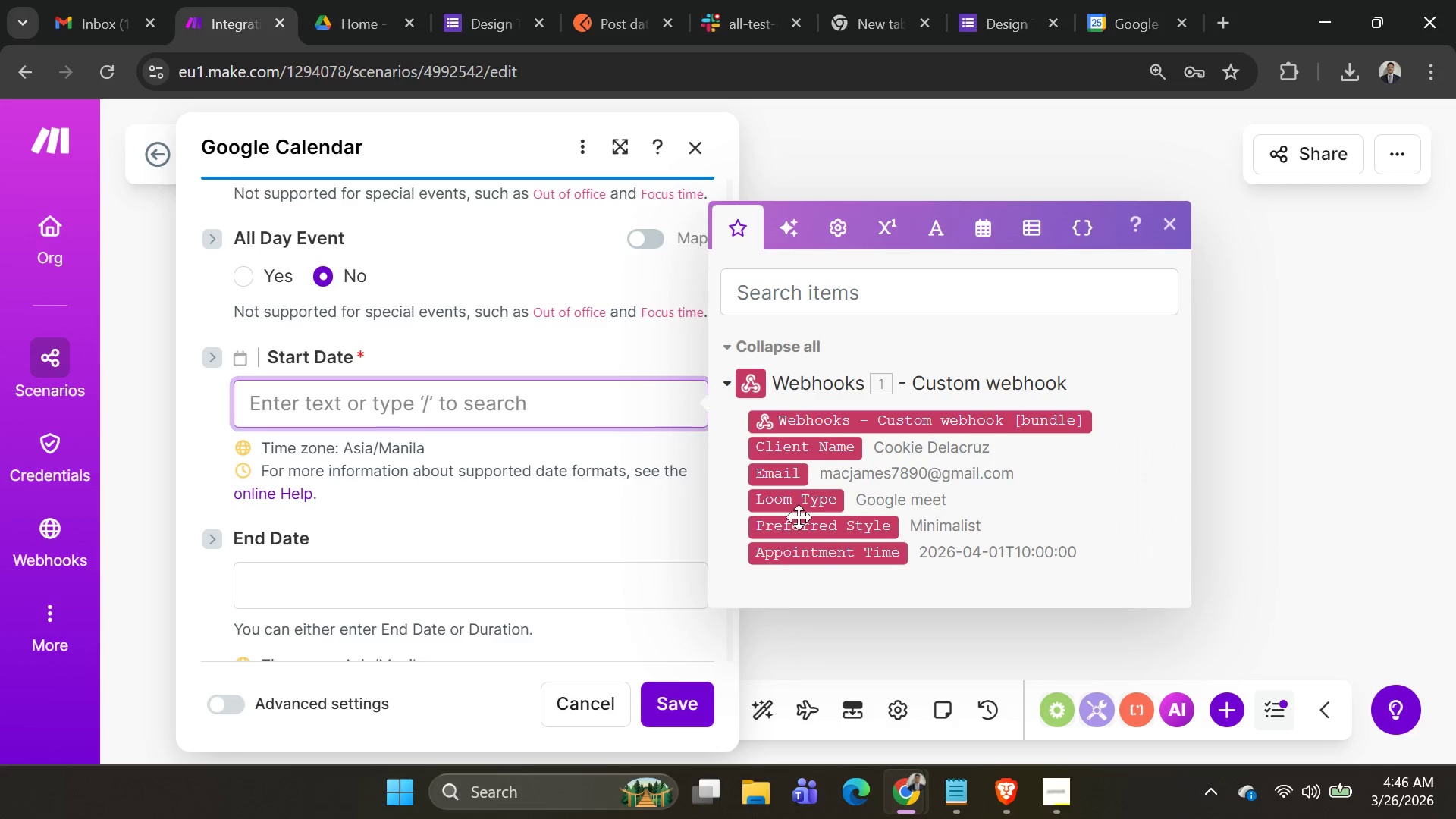 
left_click([827, 560])
 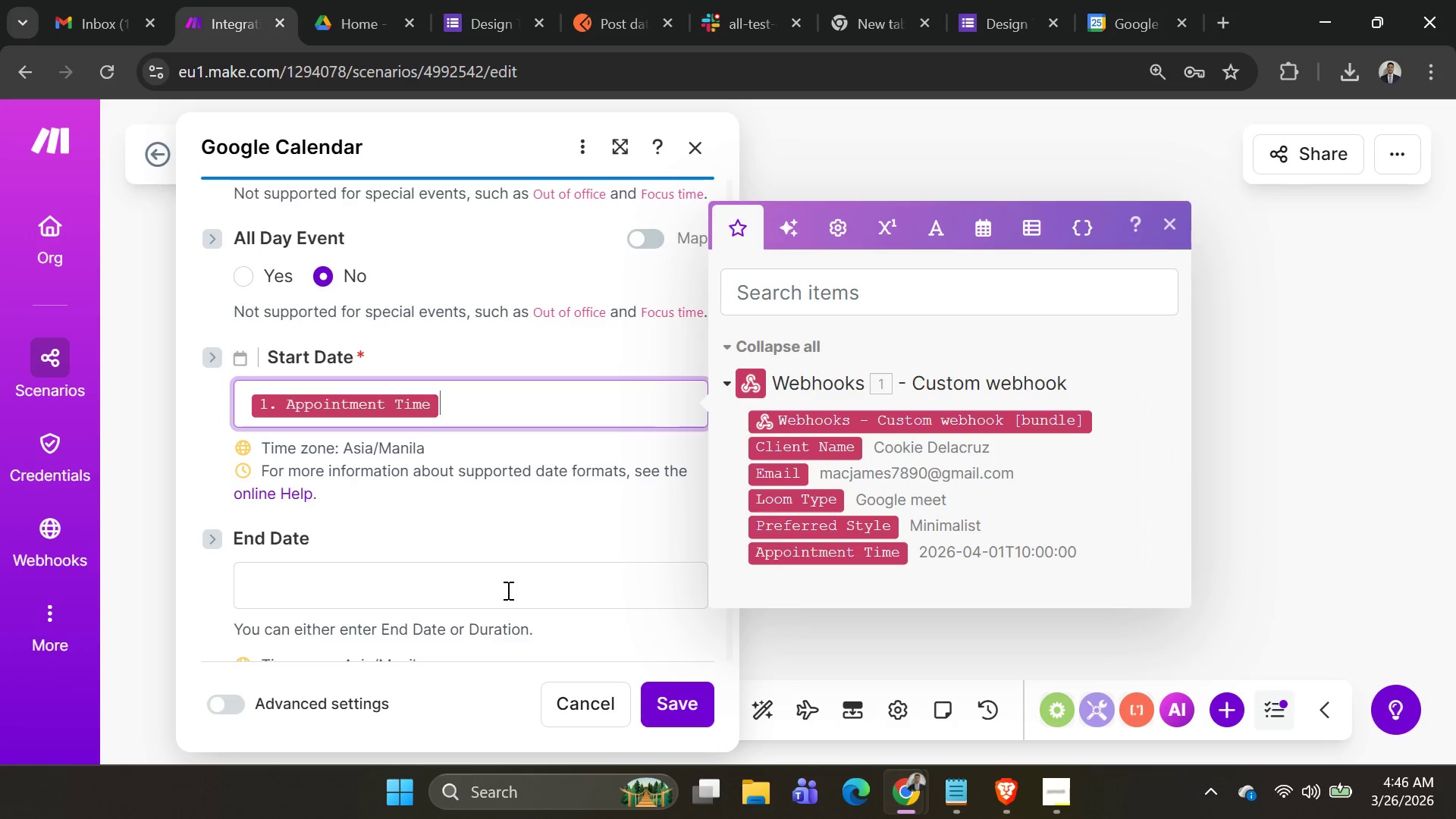 
left_click([504, 597])
 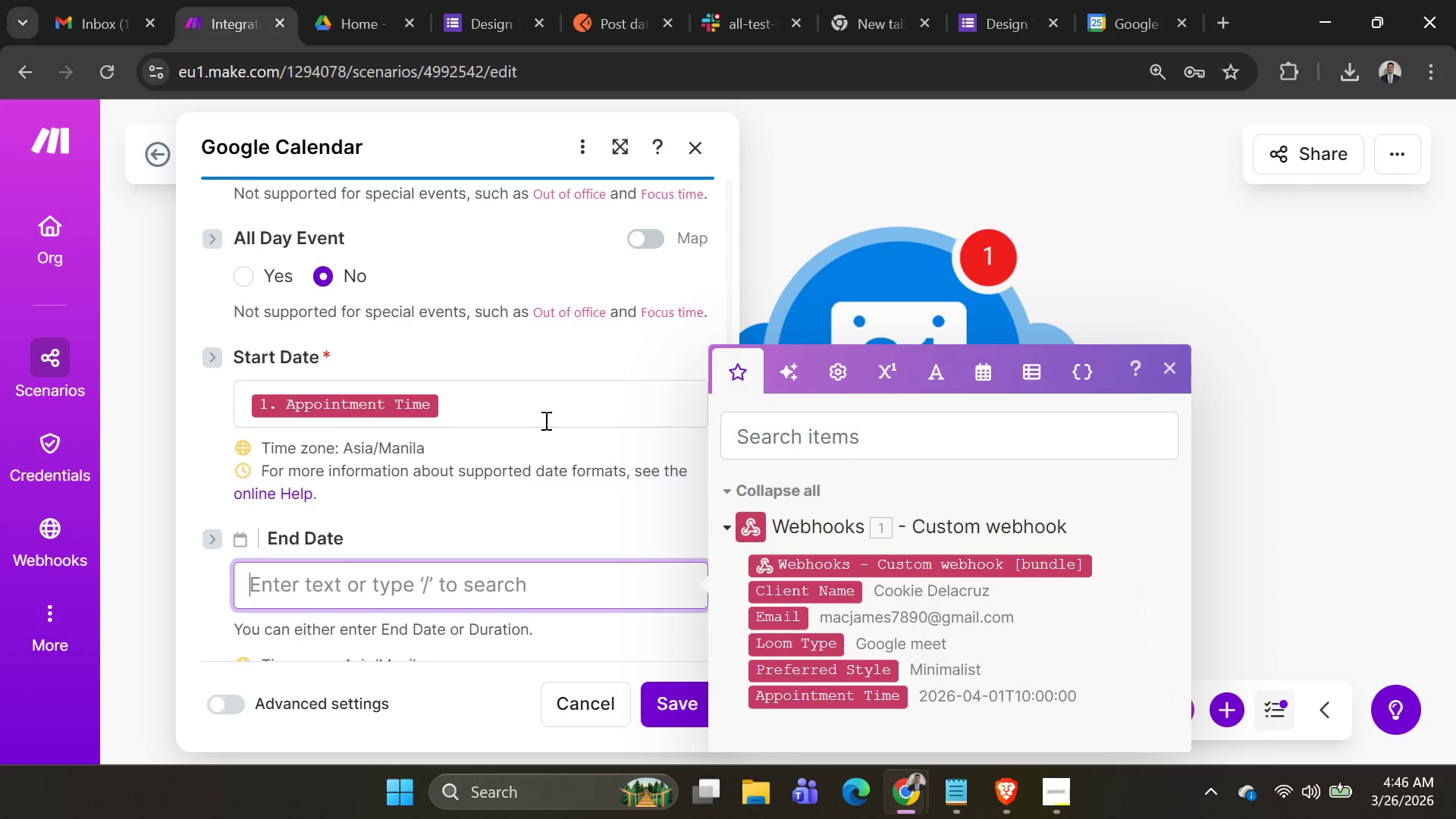 
scroll: coordinate [544, 420], scroll_direction: down, amount: 3.0
 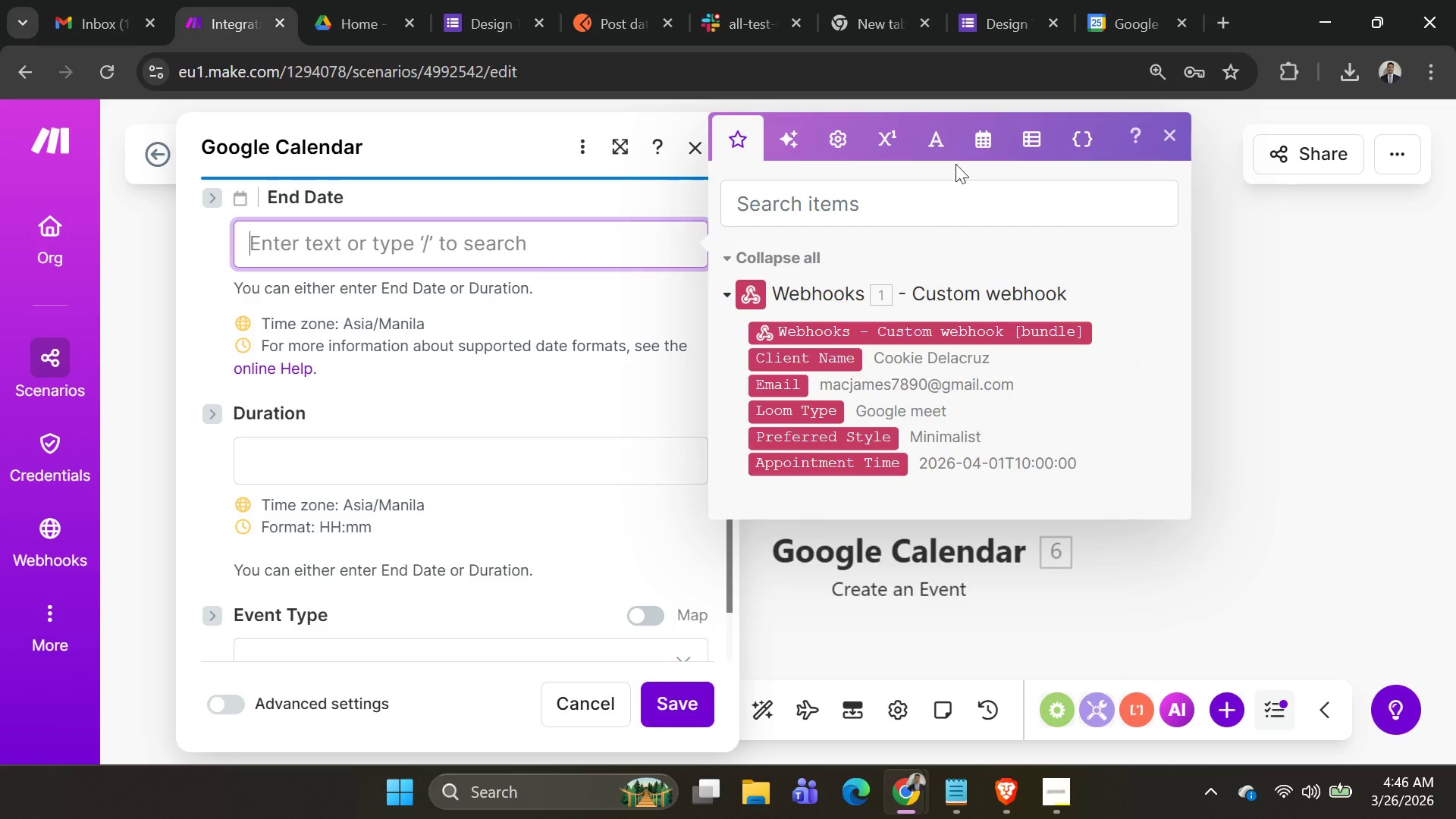 
left_click([995, 130])
 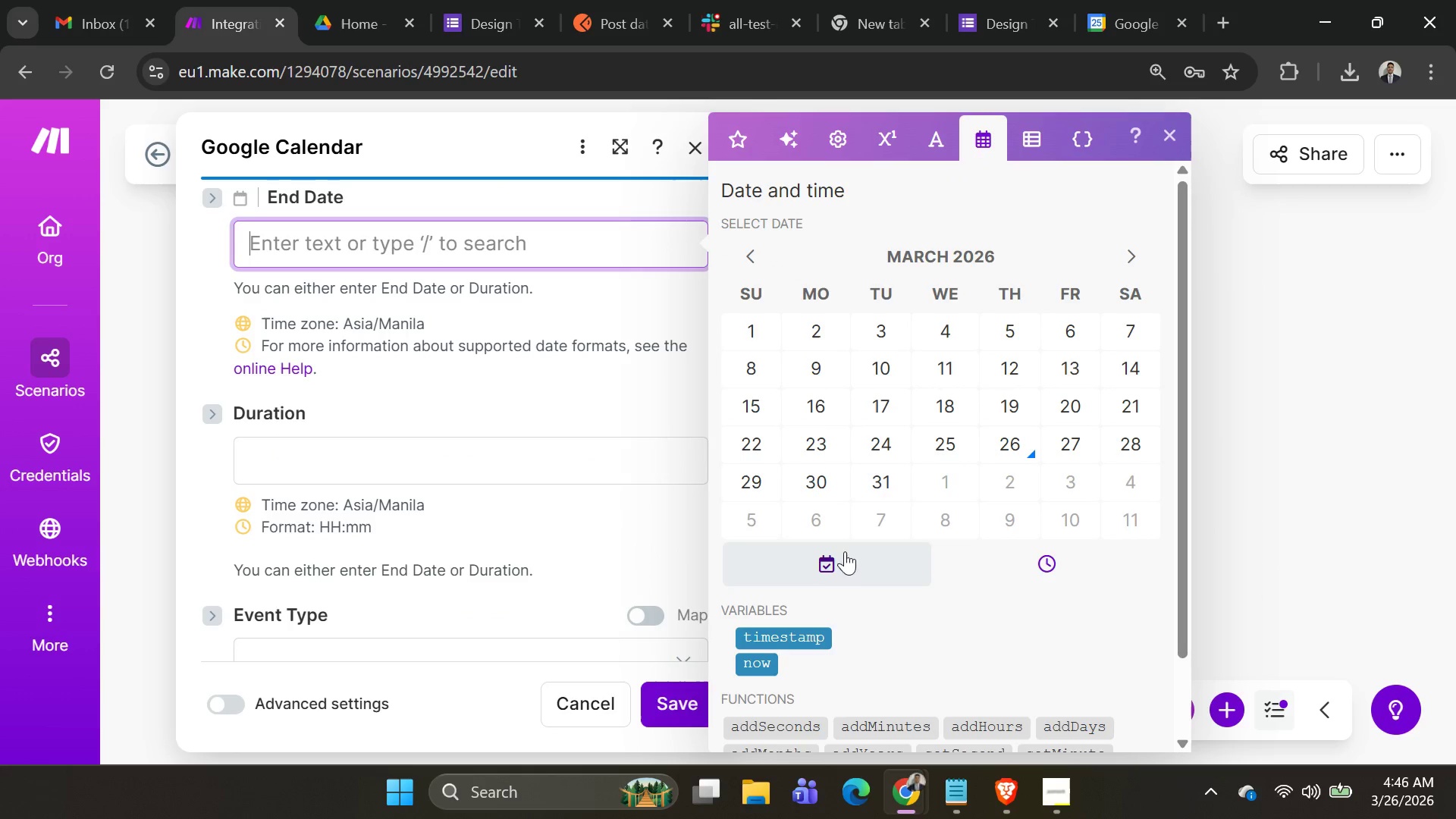 
scroll: coordinate [863, 566], scroll_direction: down, amount: 2.0
 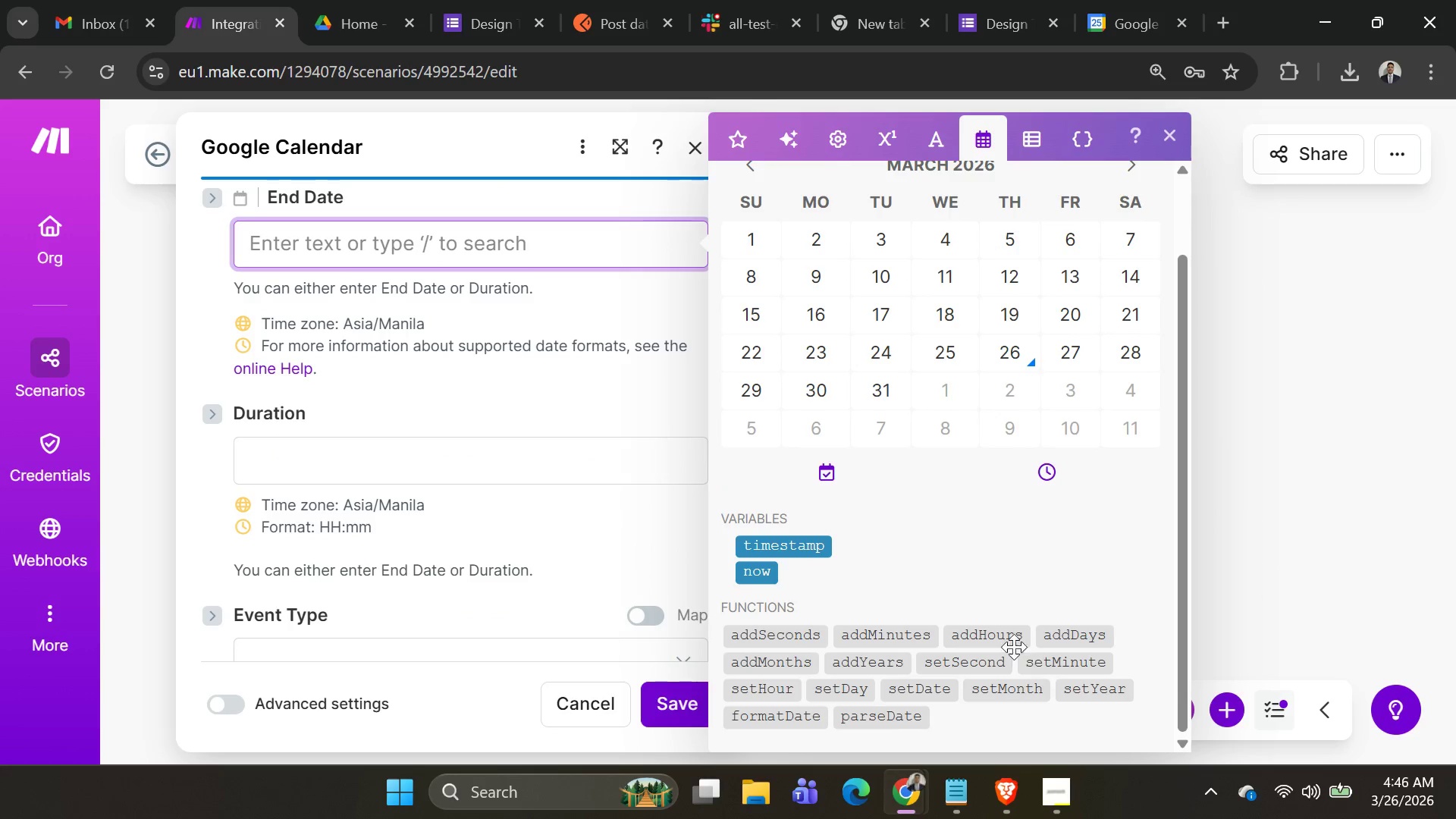 
left_click([1001, 637])
 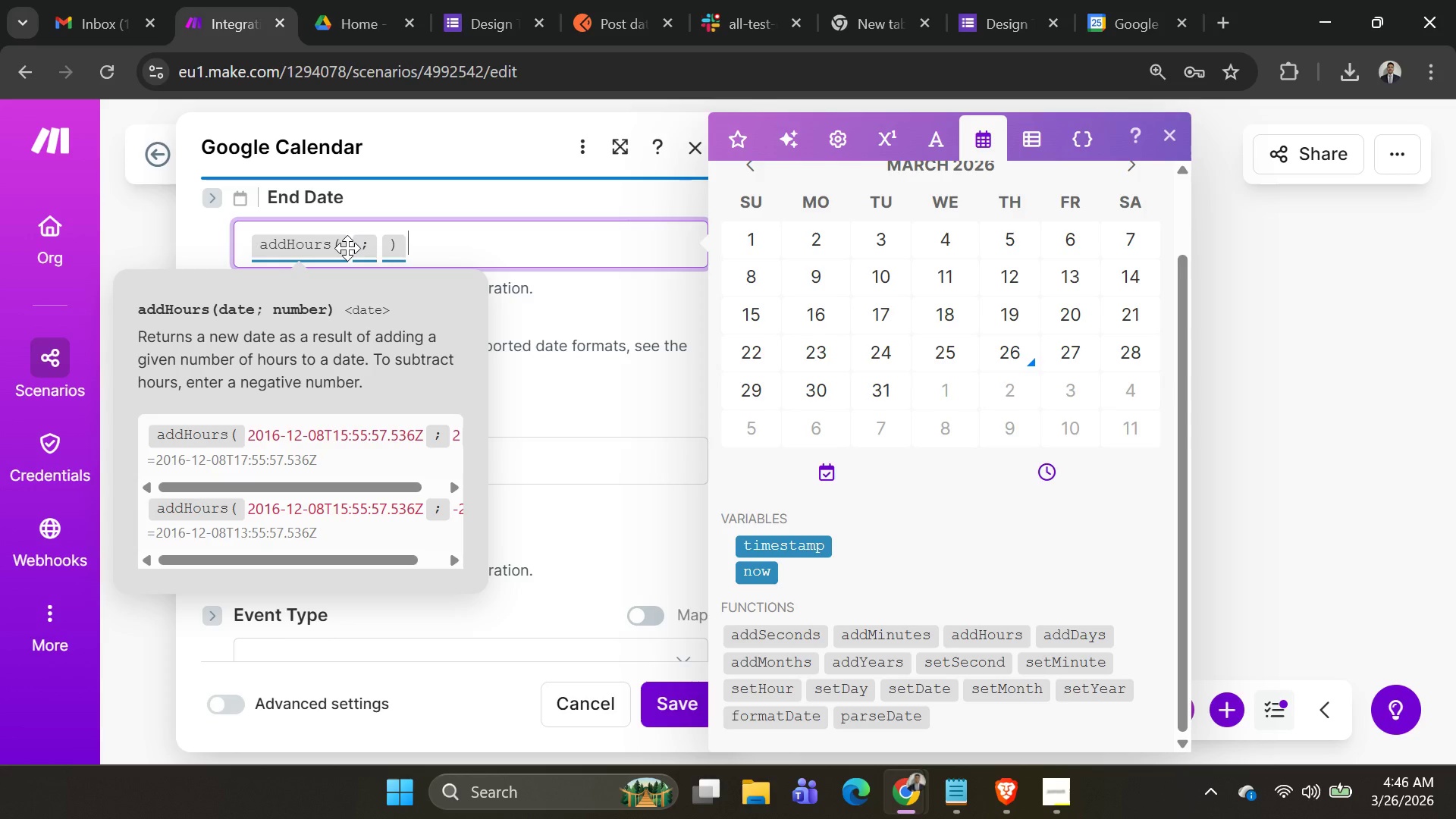 
left_click([348, 248])
 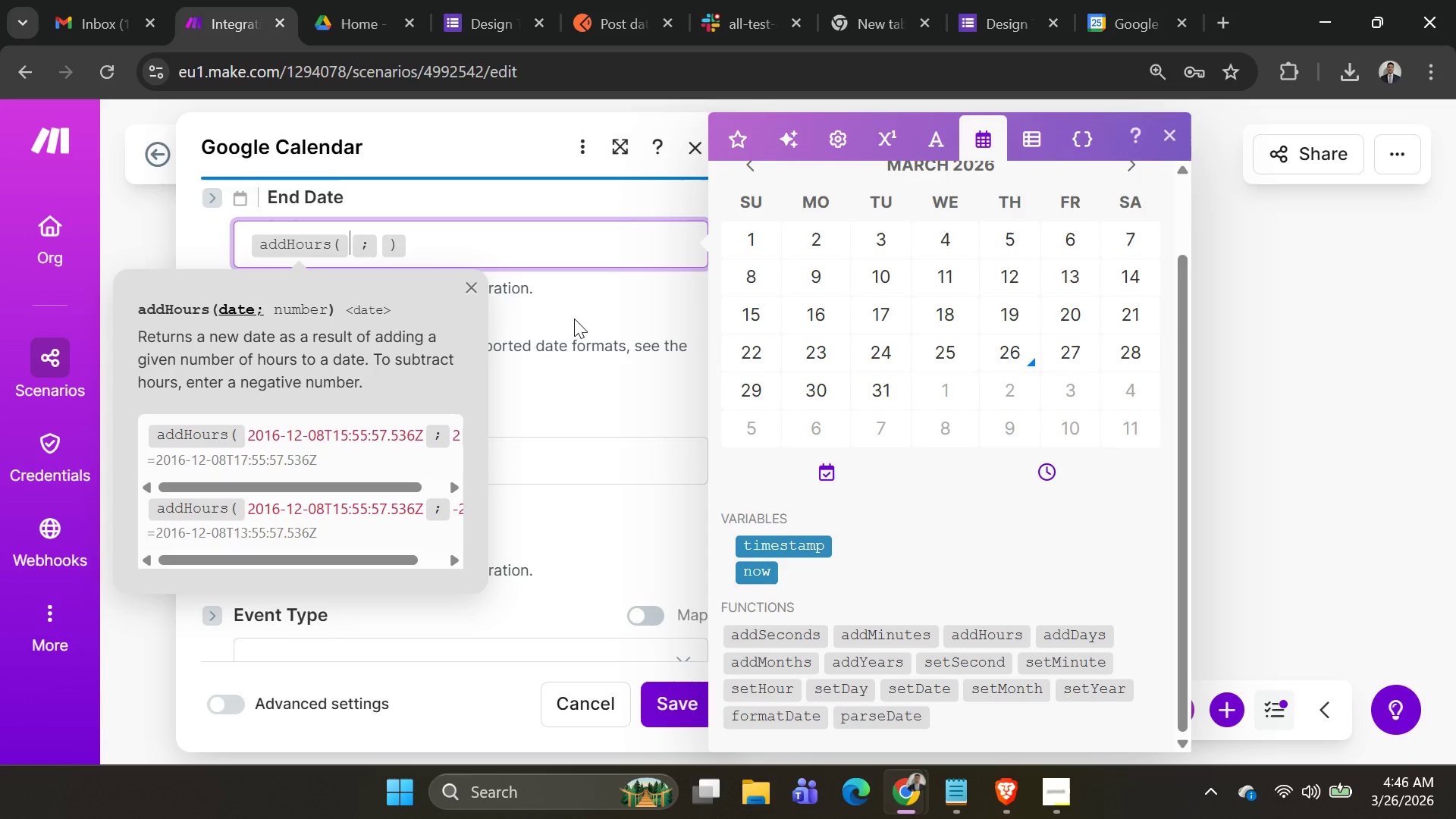 
key(Alt+AltLeft)
 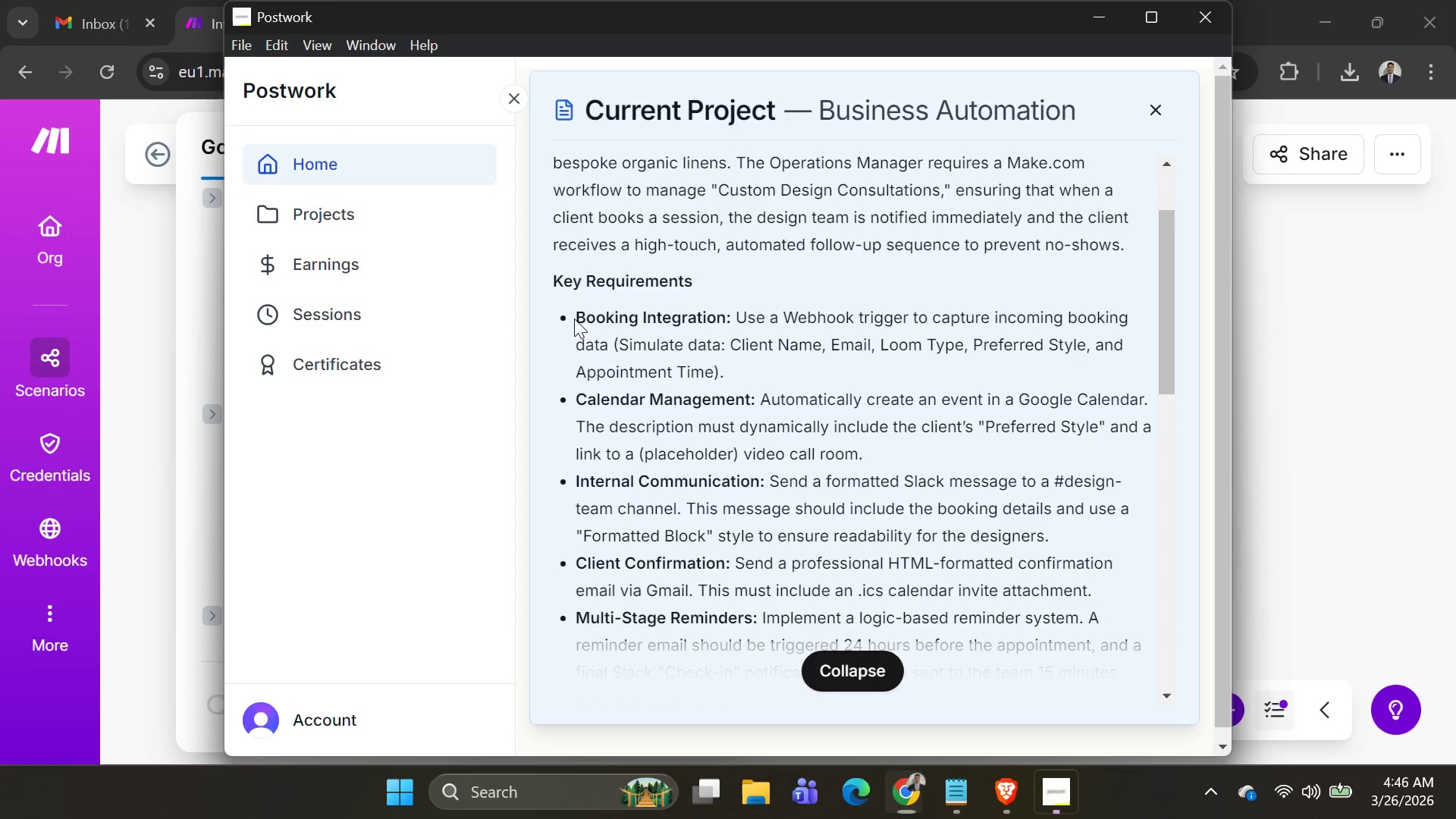 
key(Alt+Tab)